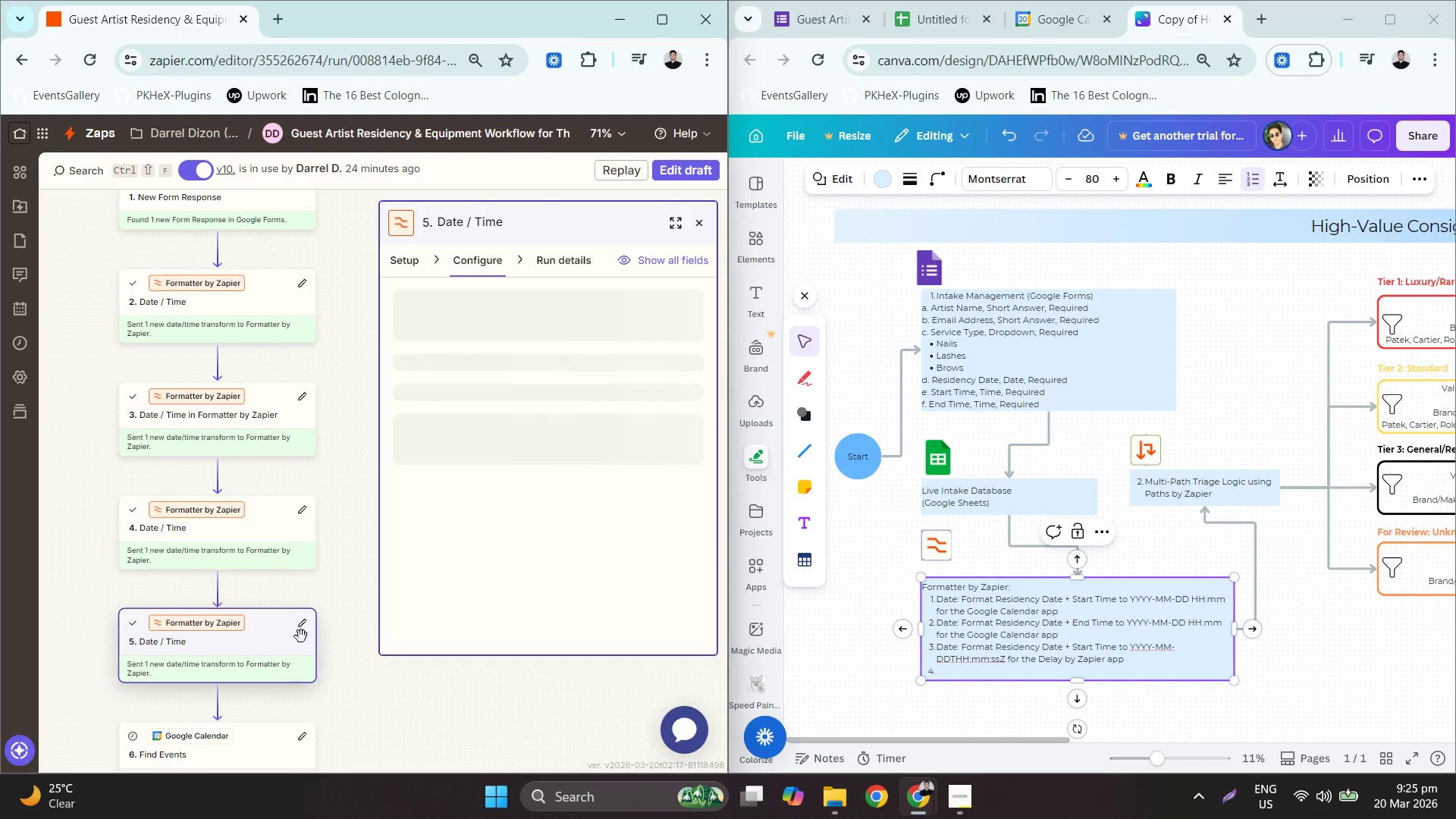 
scroll: coordinate [315, 636], scroll_direction: down, amount: 1.0
 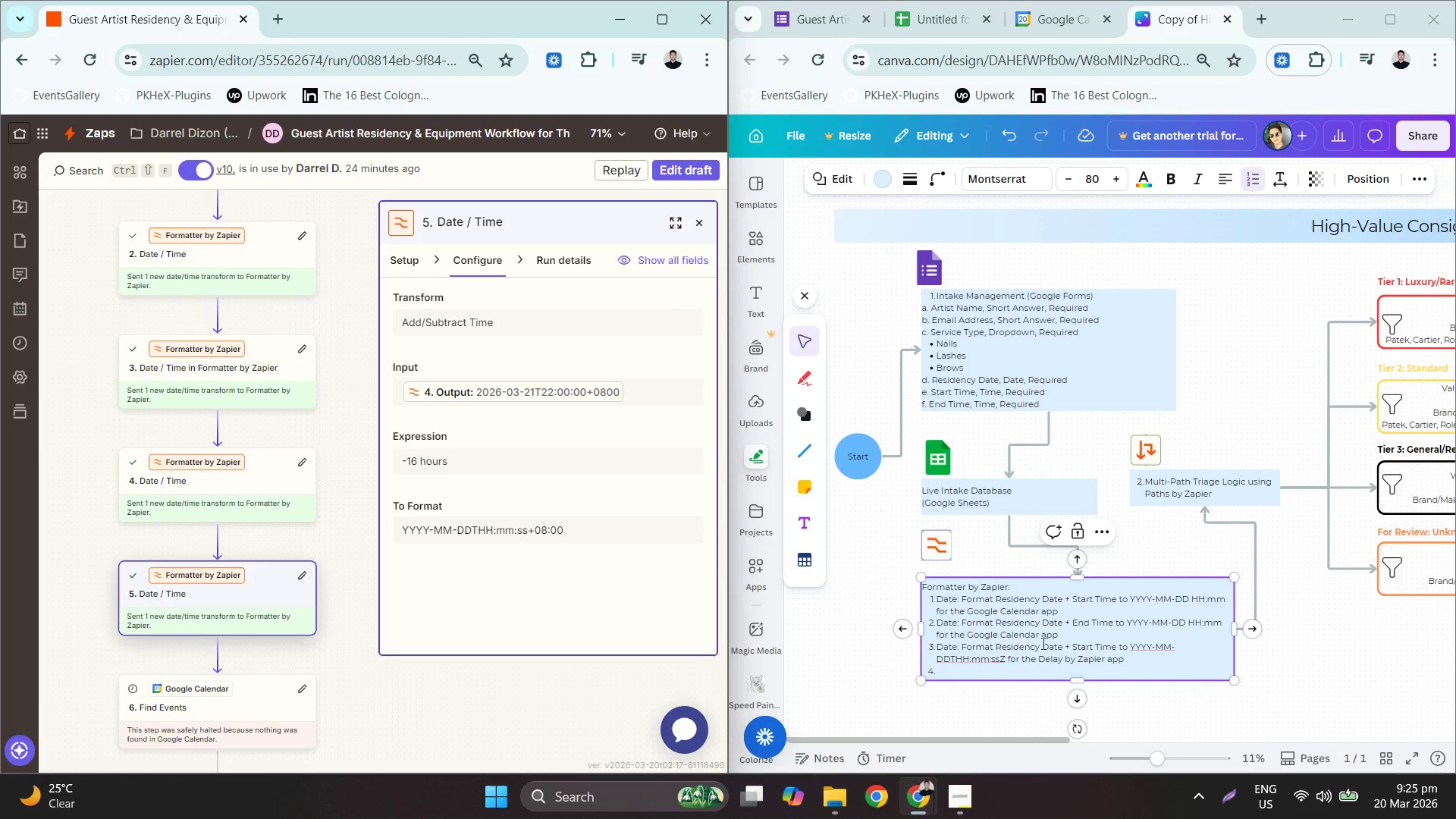 
left_click([1086, 666])
 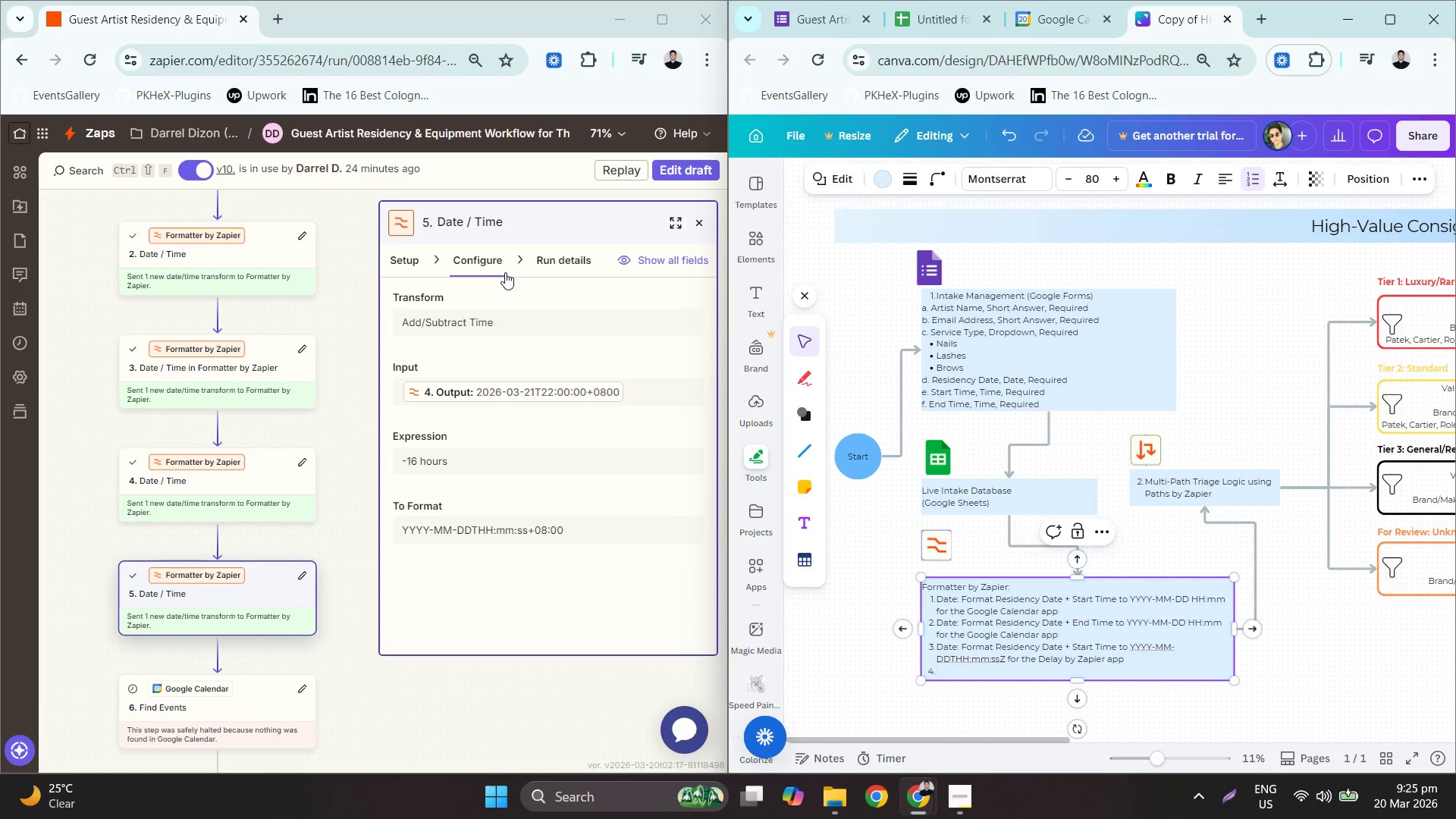 
scroll: coordinate [548, 429], scroll_direction: up, amount: 3.0
 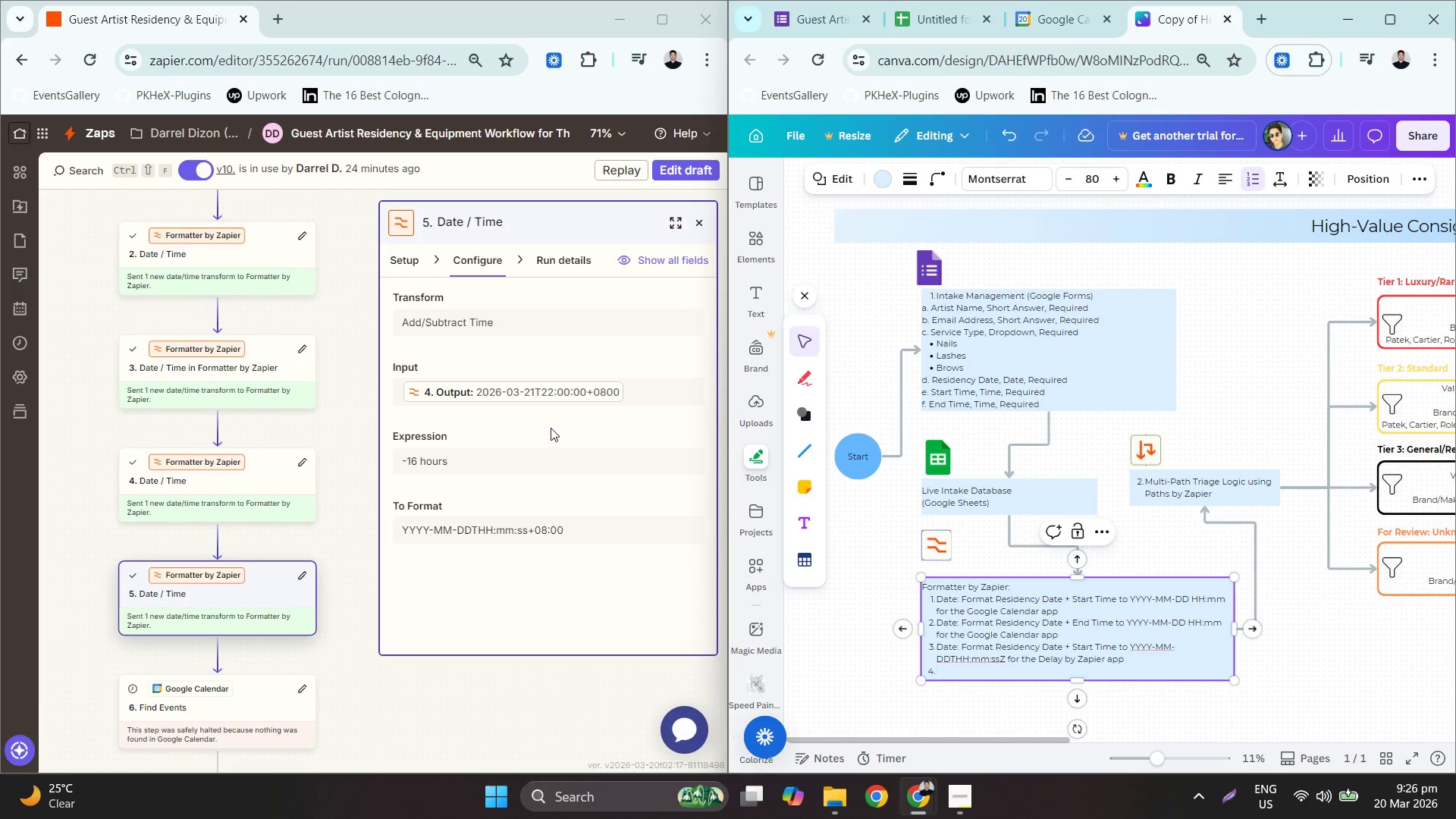 
left_click([413, 260])
 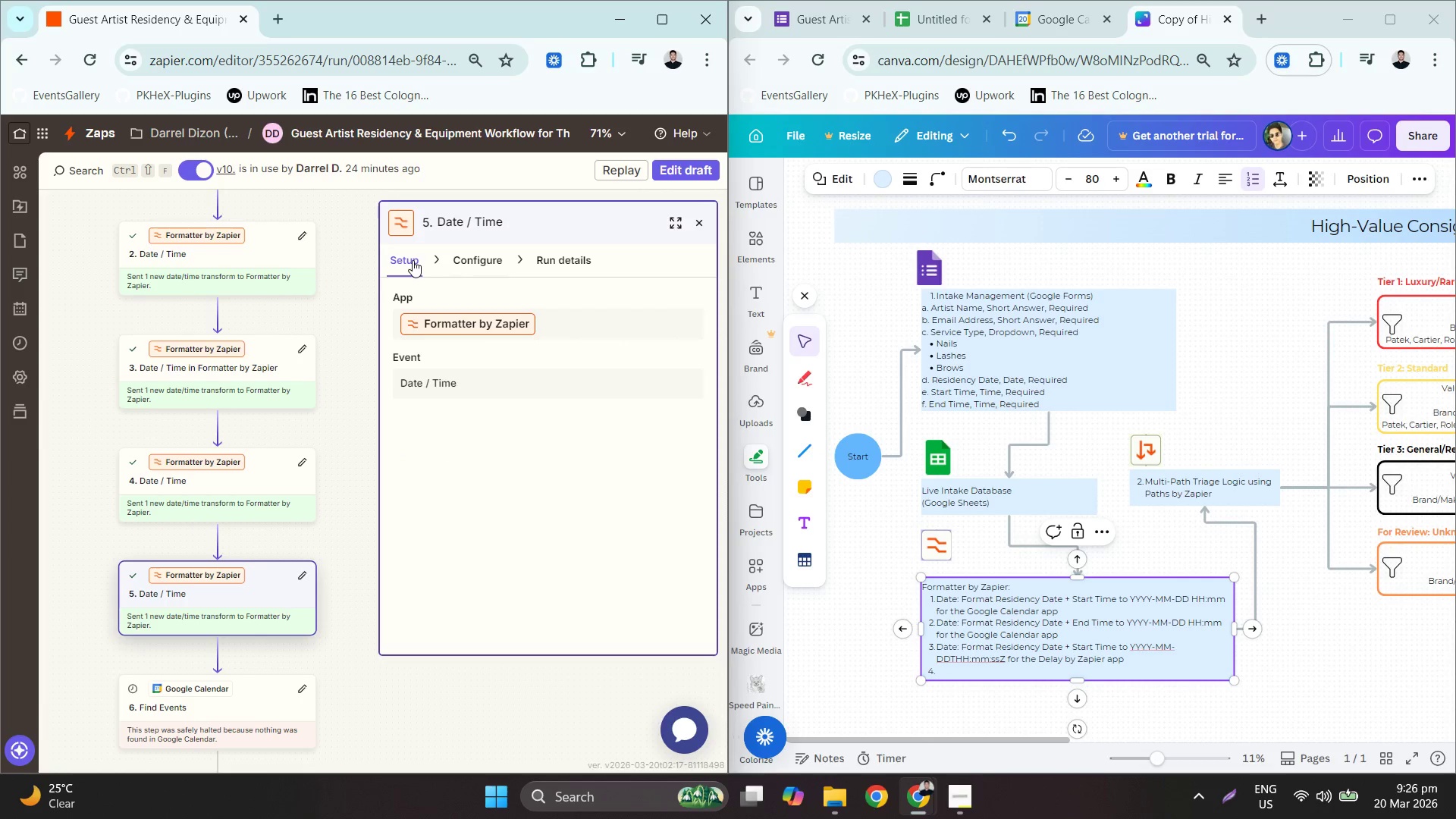 
left_click([463, 259])
 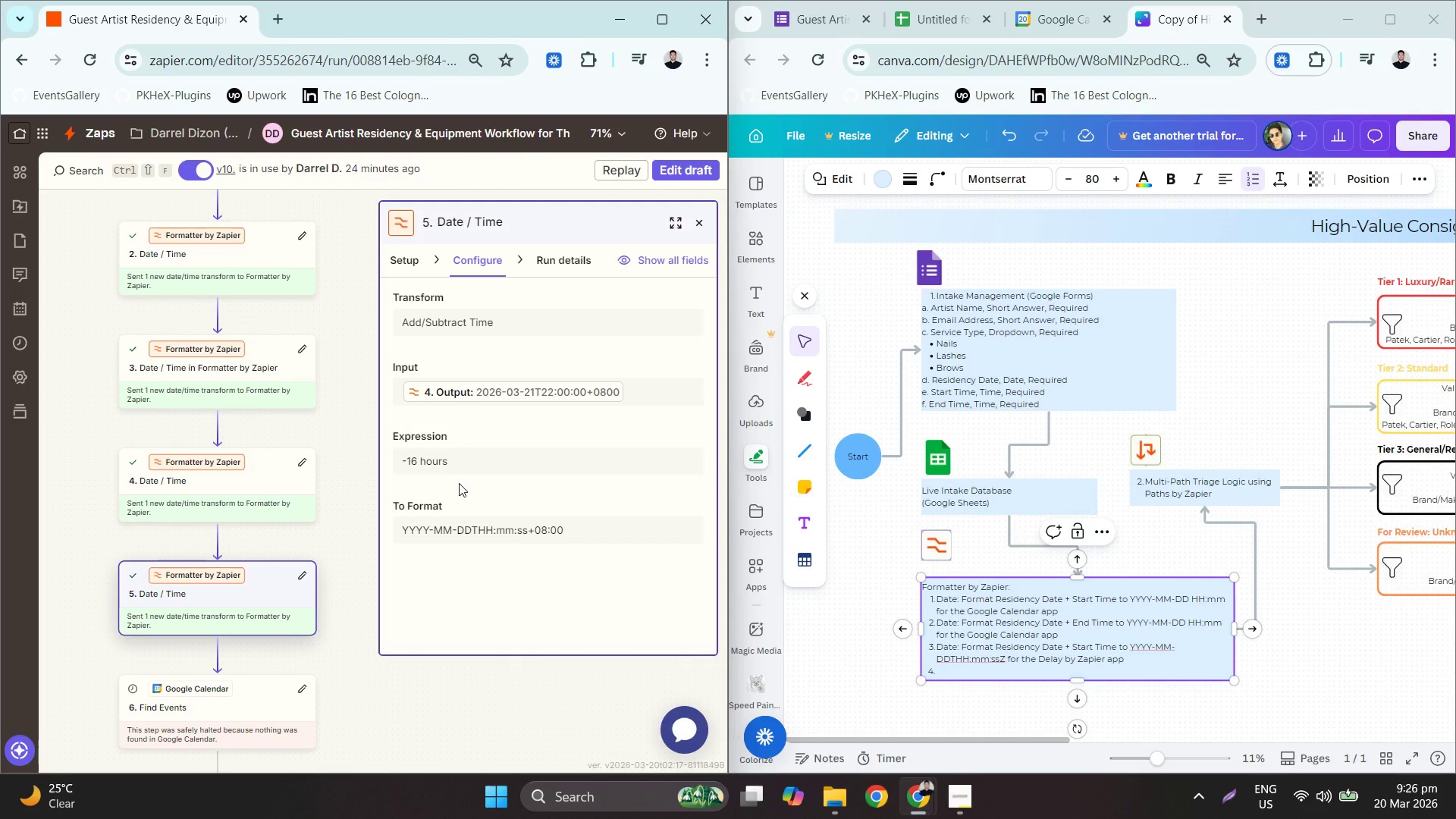 
wait(5.62)
 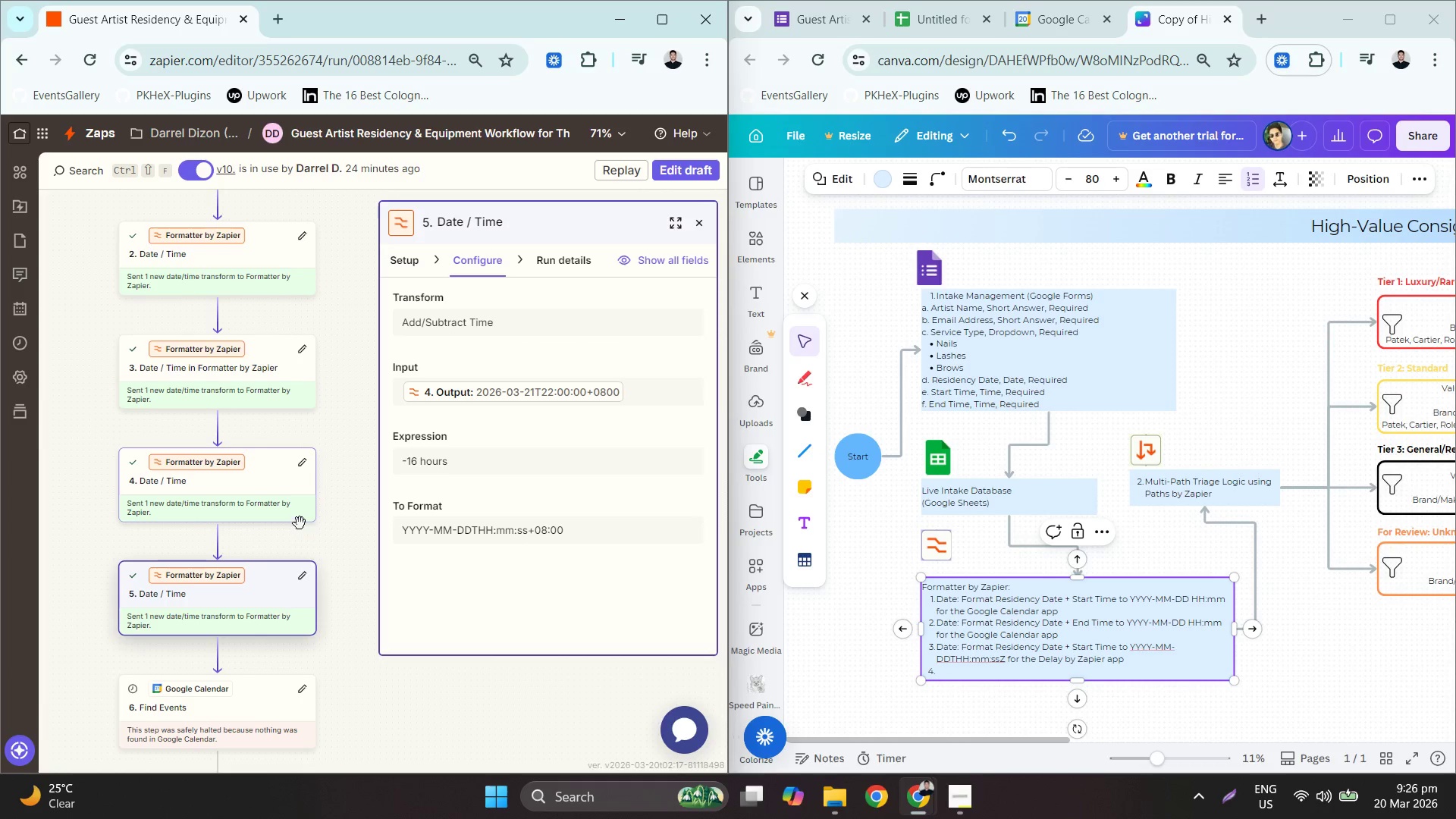 
left_click([1014, 661])
 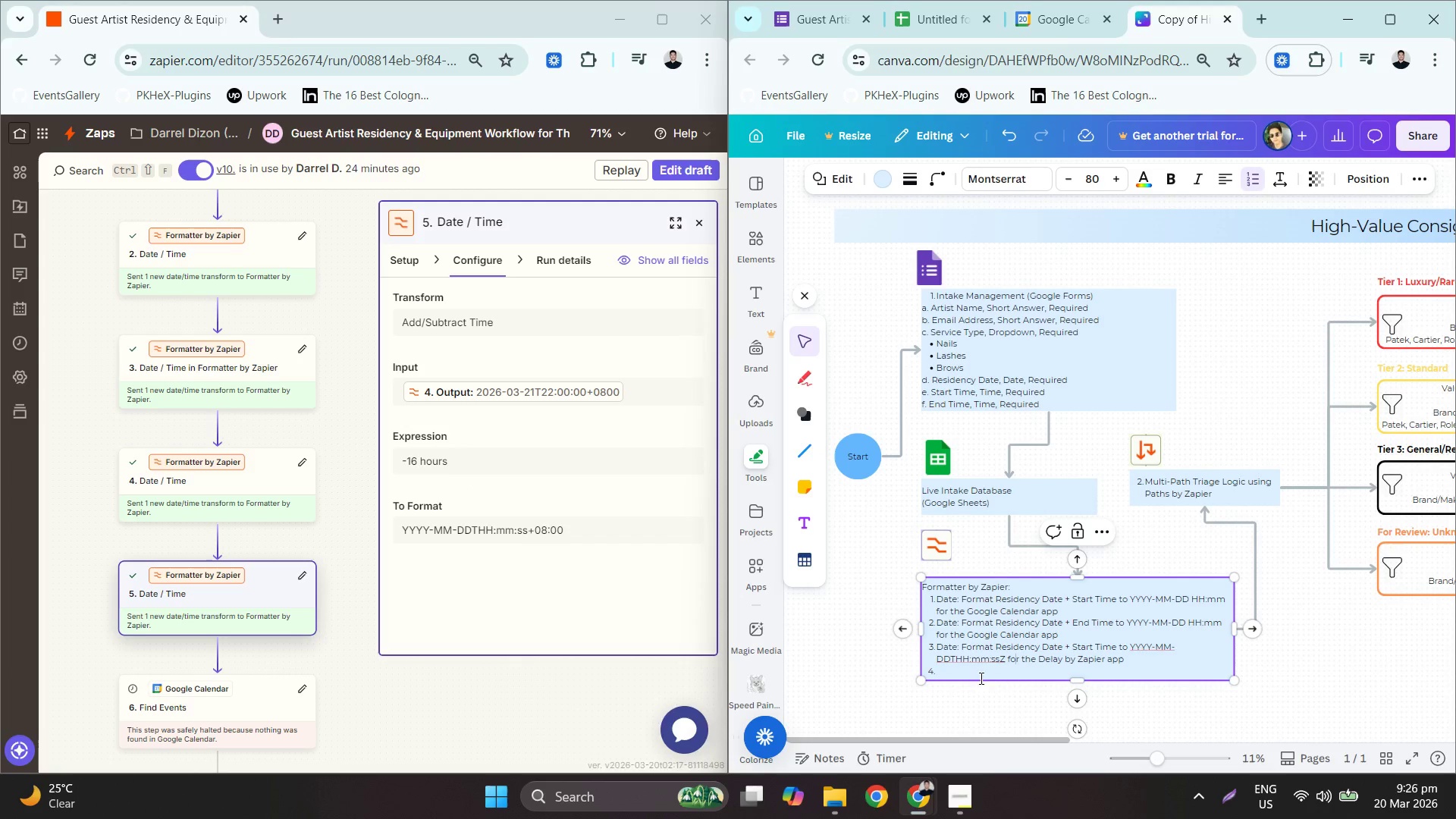 
left_click([971, 671])
 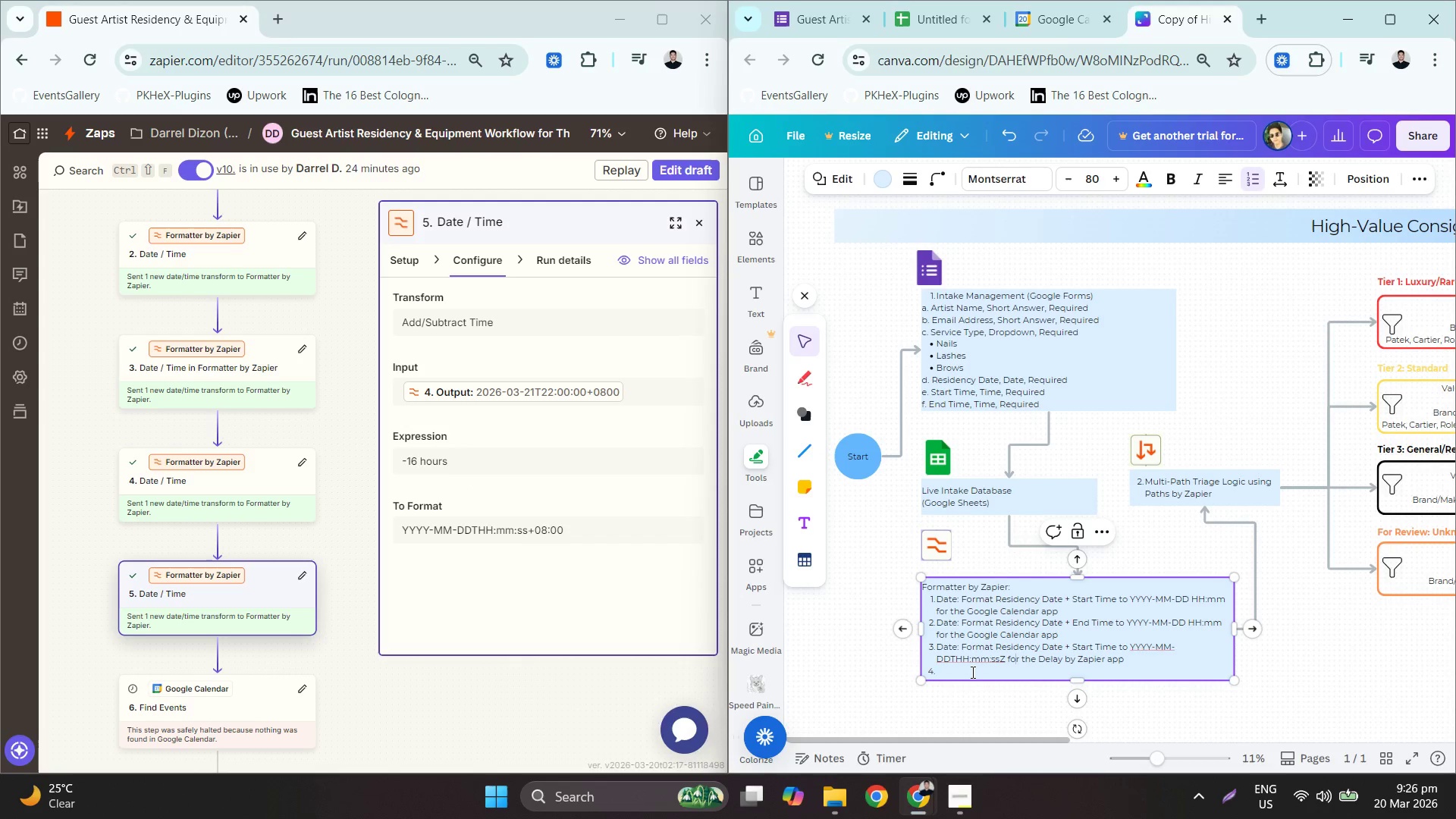 
left_click([971, 672])
 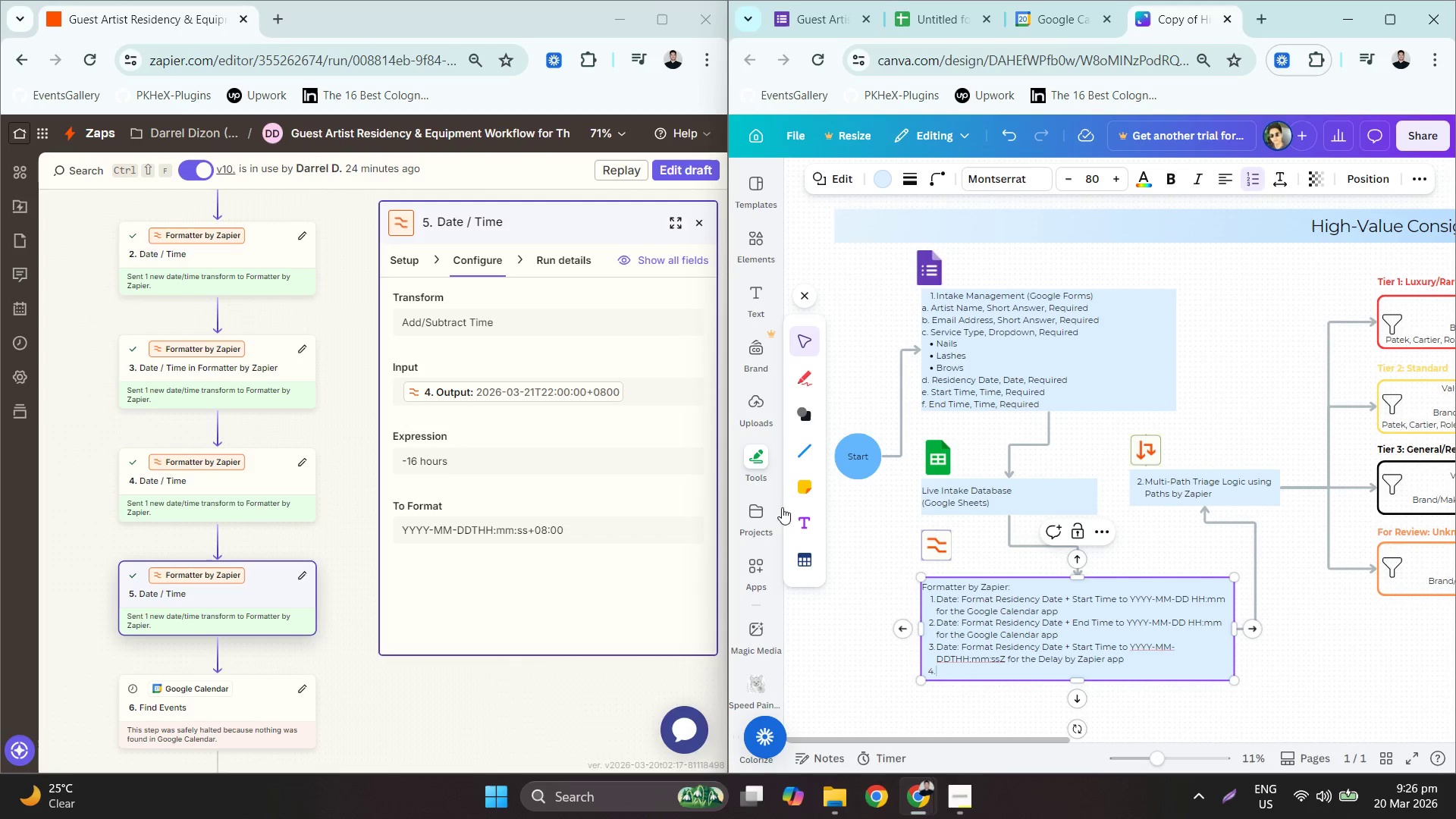 
type(Date:)
key(Backspace)
type(: Add/Sybt)
key(Backspace)
key(Backspace)
key(Backspace)
type(ubtract Time from Steo 3)
key(Backspace)
key(Backspace)
key(Backspace)
key(Backspace)
key(Backspace)
key(Backspace)
key(Backspace)
key(Backspace)
key(Backspace)
key(Backspace)
key(Backspace)
type(of 24 )
key(Backspace)
key(Backspace)
key(Backspace)
key(Backspace)
key(Backspace)
key(Backspace)
key(Backspace)
type( from Step 3 )
key(Backspace)
type(:)
key(Backspace)
type(, -24 hours for the de)
key(Backspace)
key(Backspace)
type(Deay by Zapier A)
key(Backspace)
type(app)
 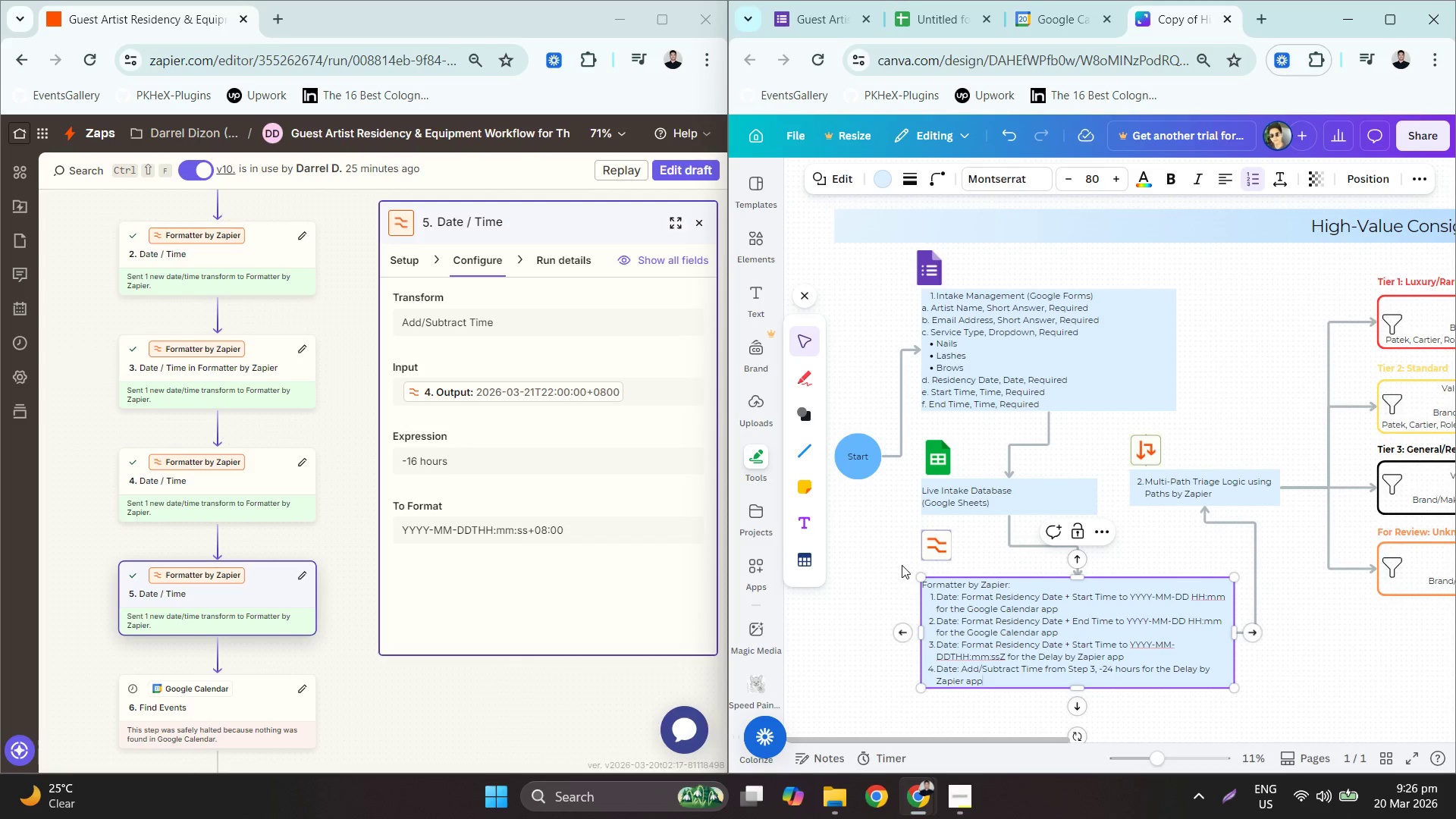 
left_click_drag(start_coordinate=[1234, 630], to_coordinate=[1179, 626])
 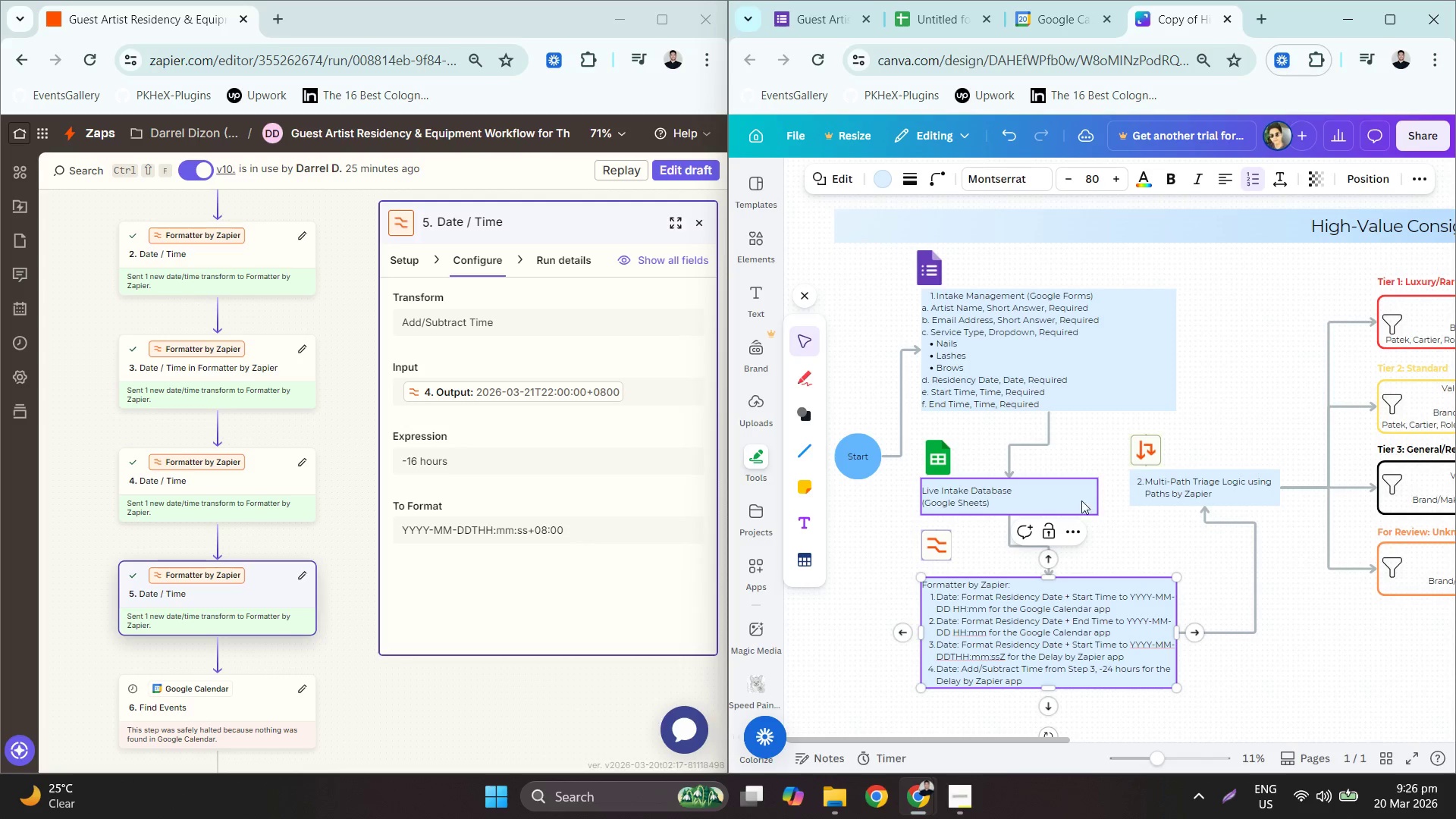 
left_click([1118, 530])
 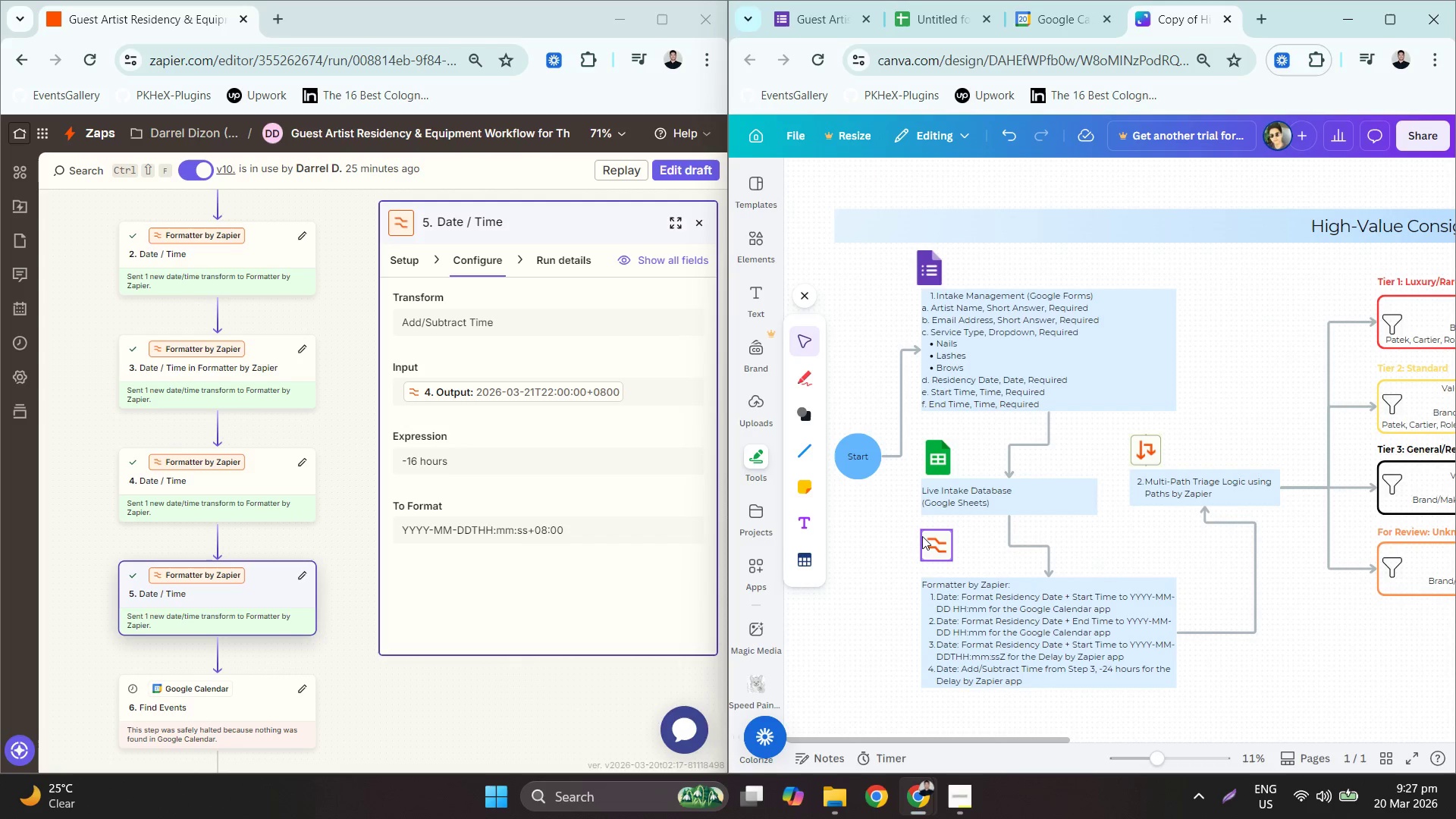 
left_click_drag(start_coordinate=[1006, 586], to_coordinate=[1006, 572])
 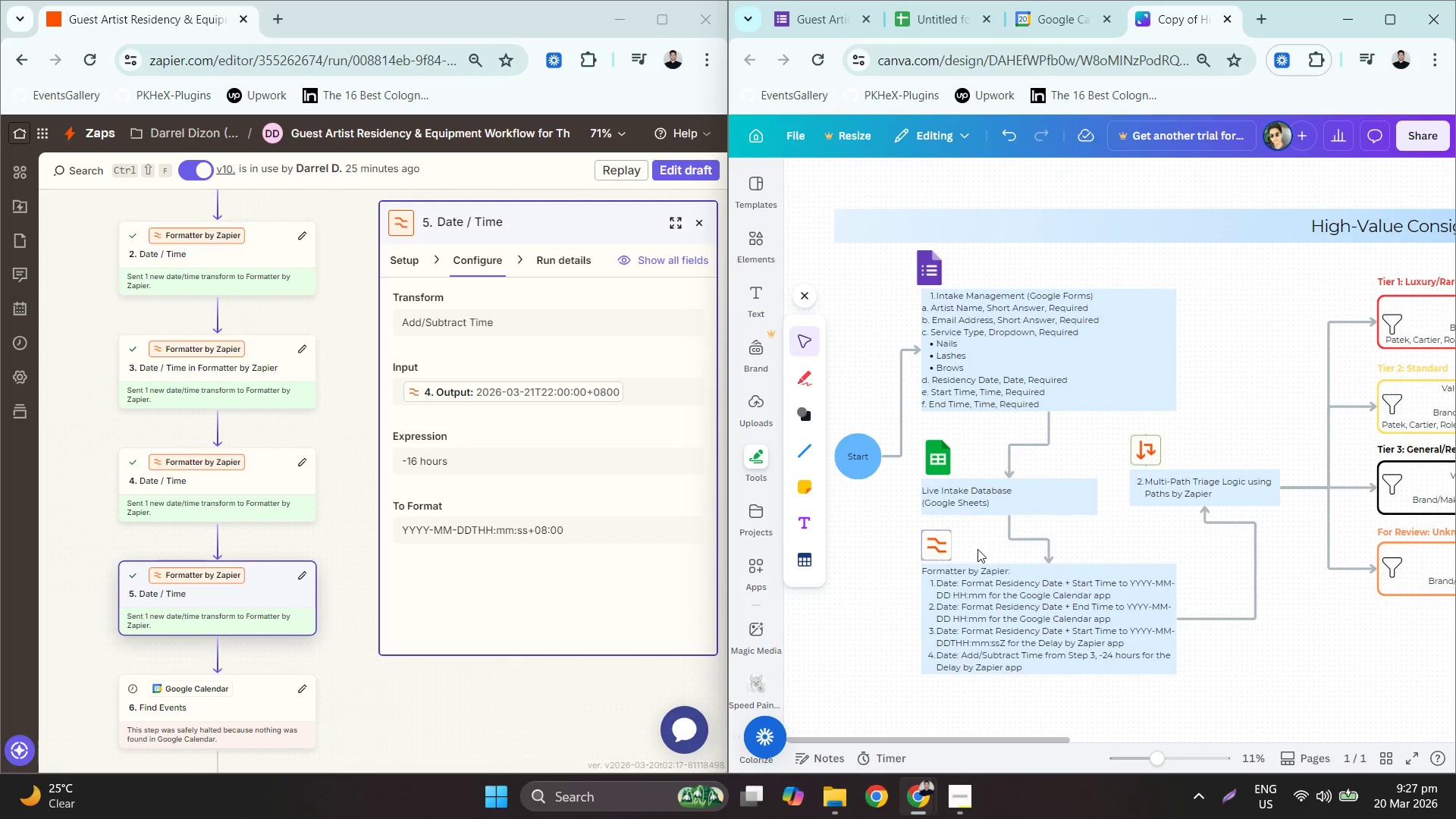 
mouse_move([1060, 509])
 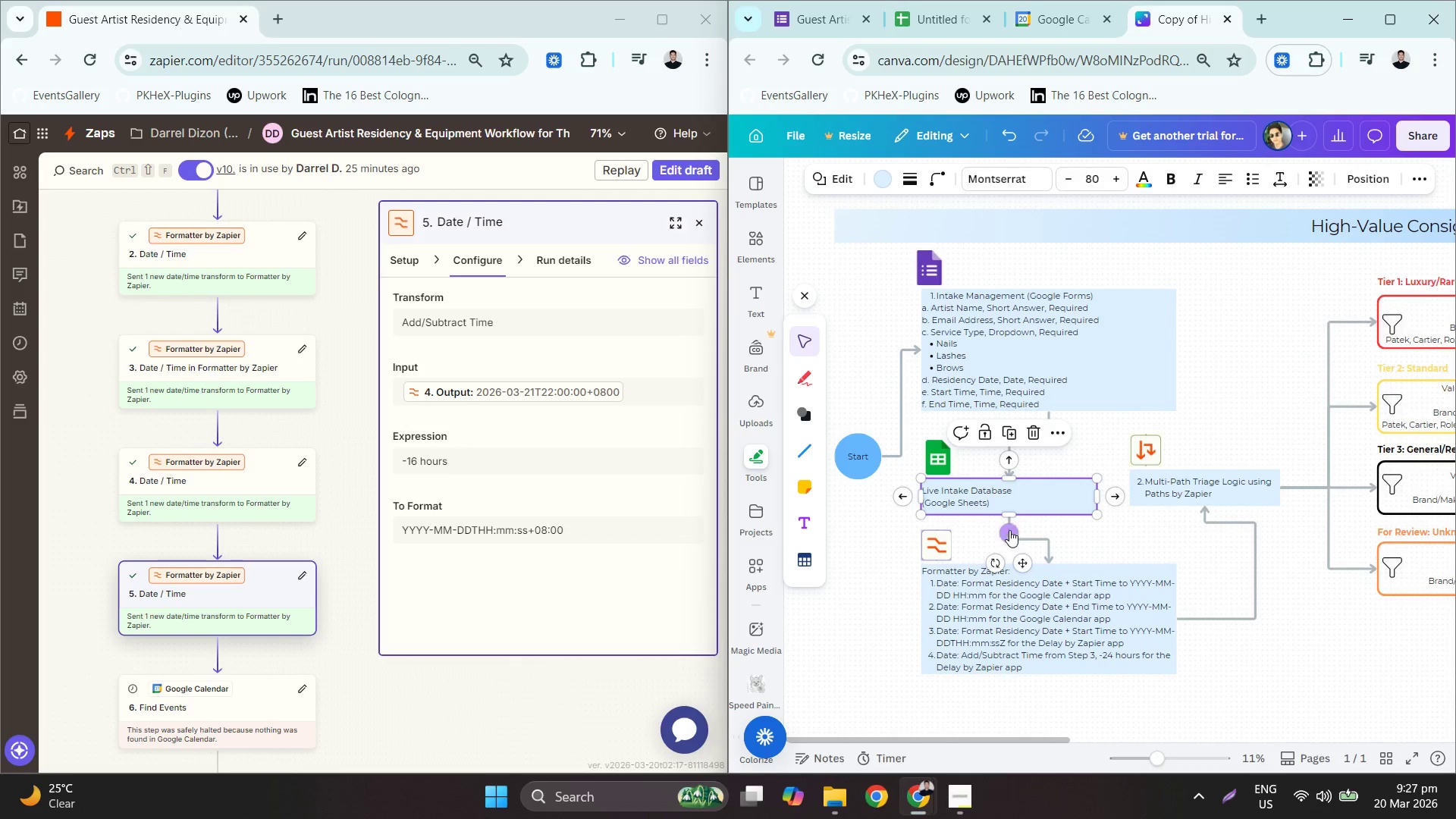 
scroll: coordinate [1009, 530], scroll_direction: down, amount: 1.0
 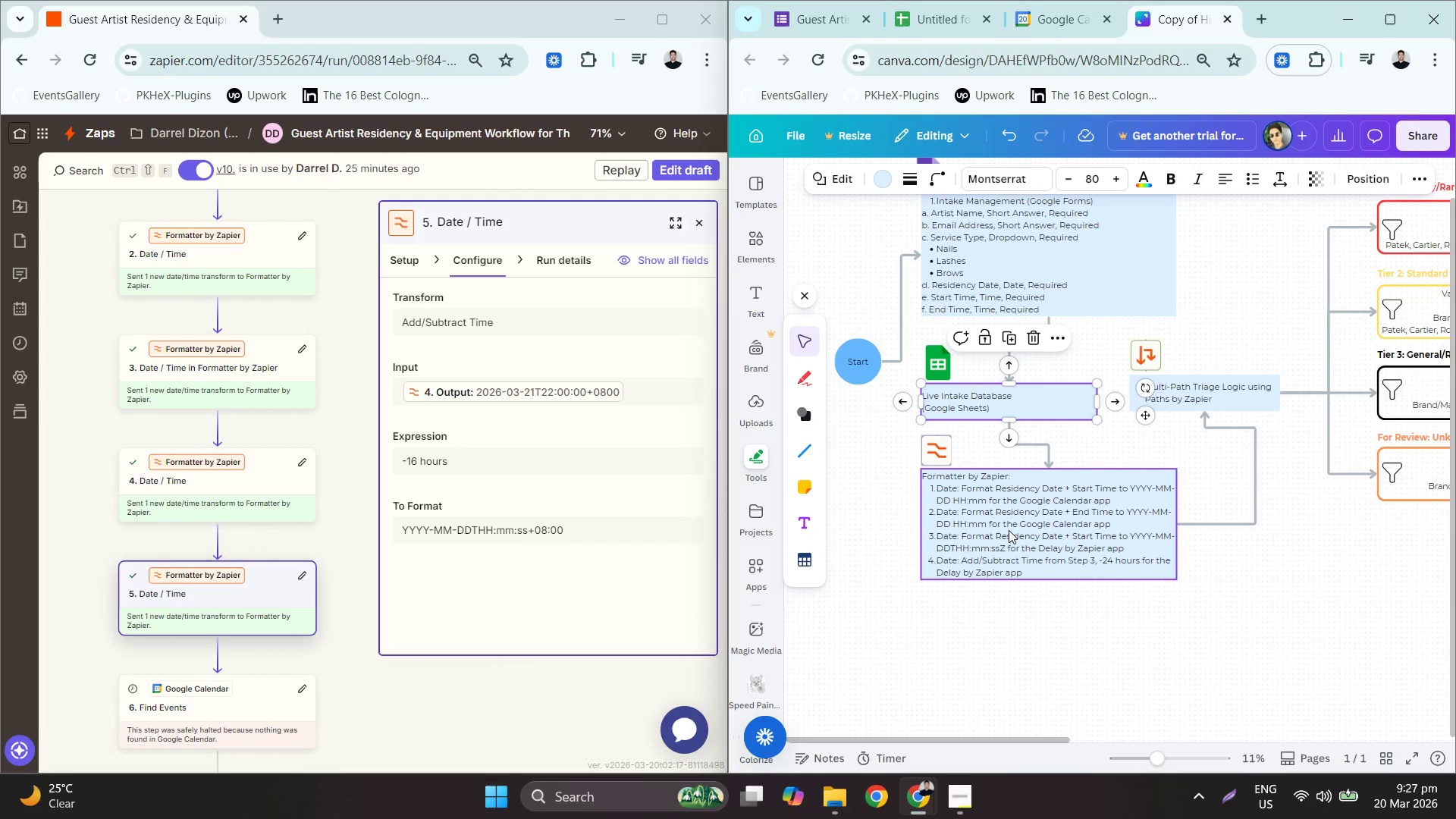 
hold_key(key=ControlLeft, duration=0.66)
 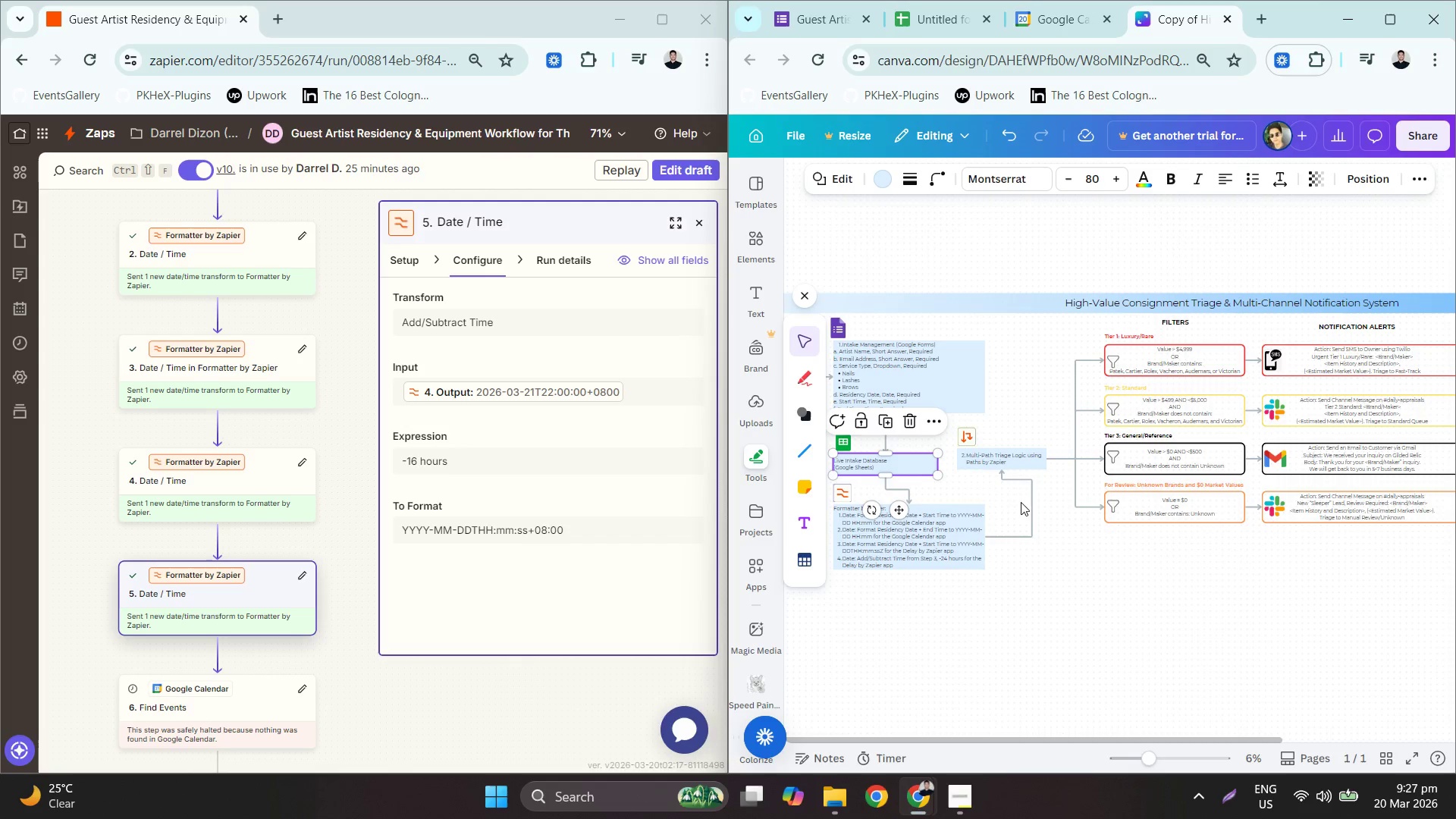 
left_click([1009, 457])
 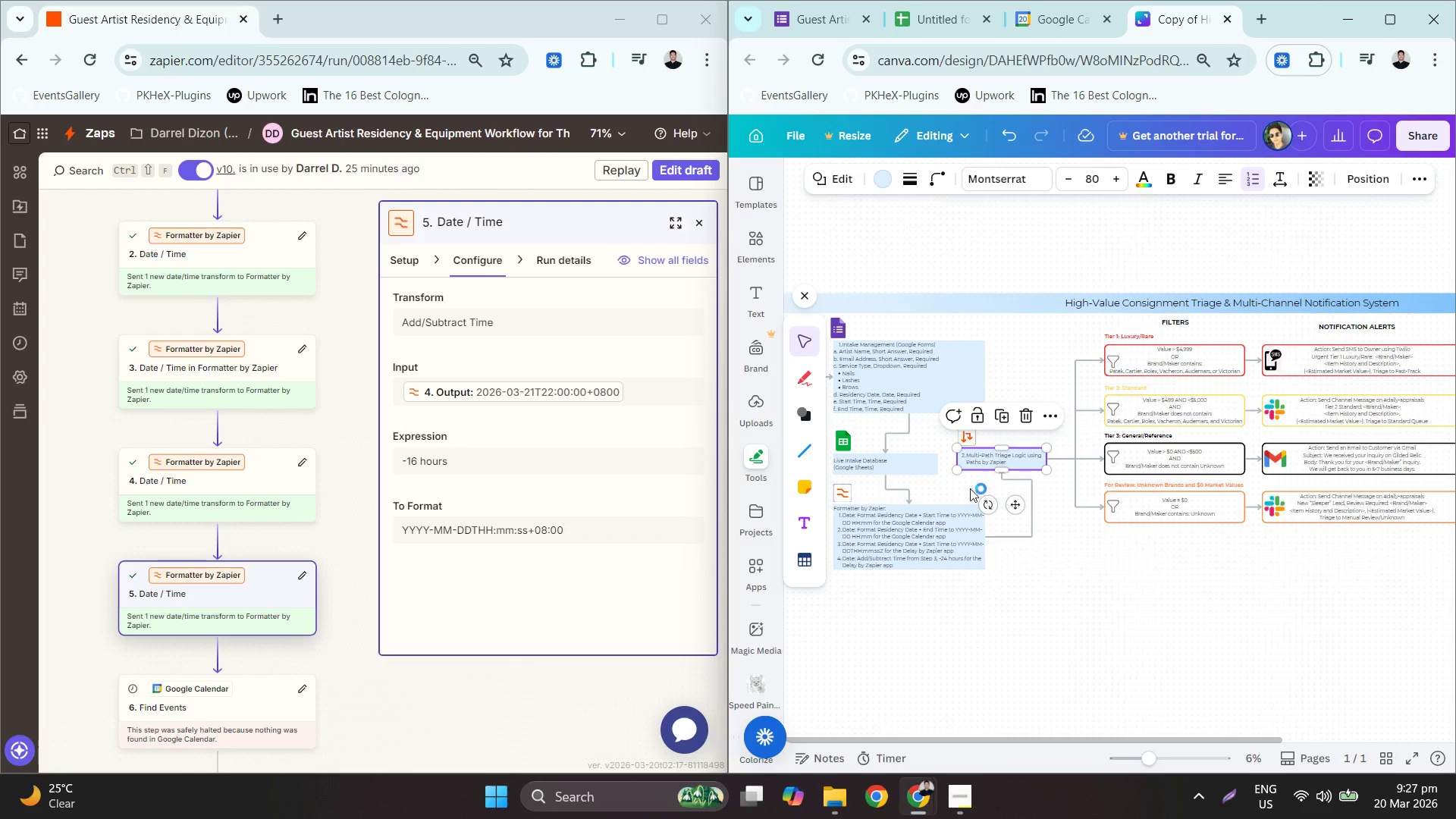 
hold_key(key=ControlLeft, duration=0.55)
scroll: coordinate [970, 488], scroll_direction: up, amount: 3.0
 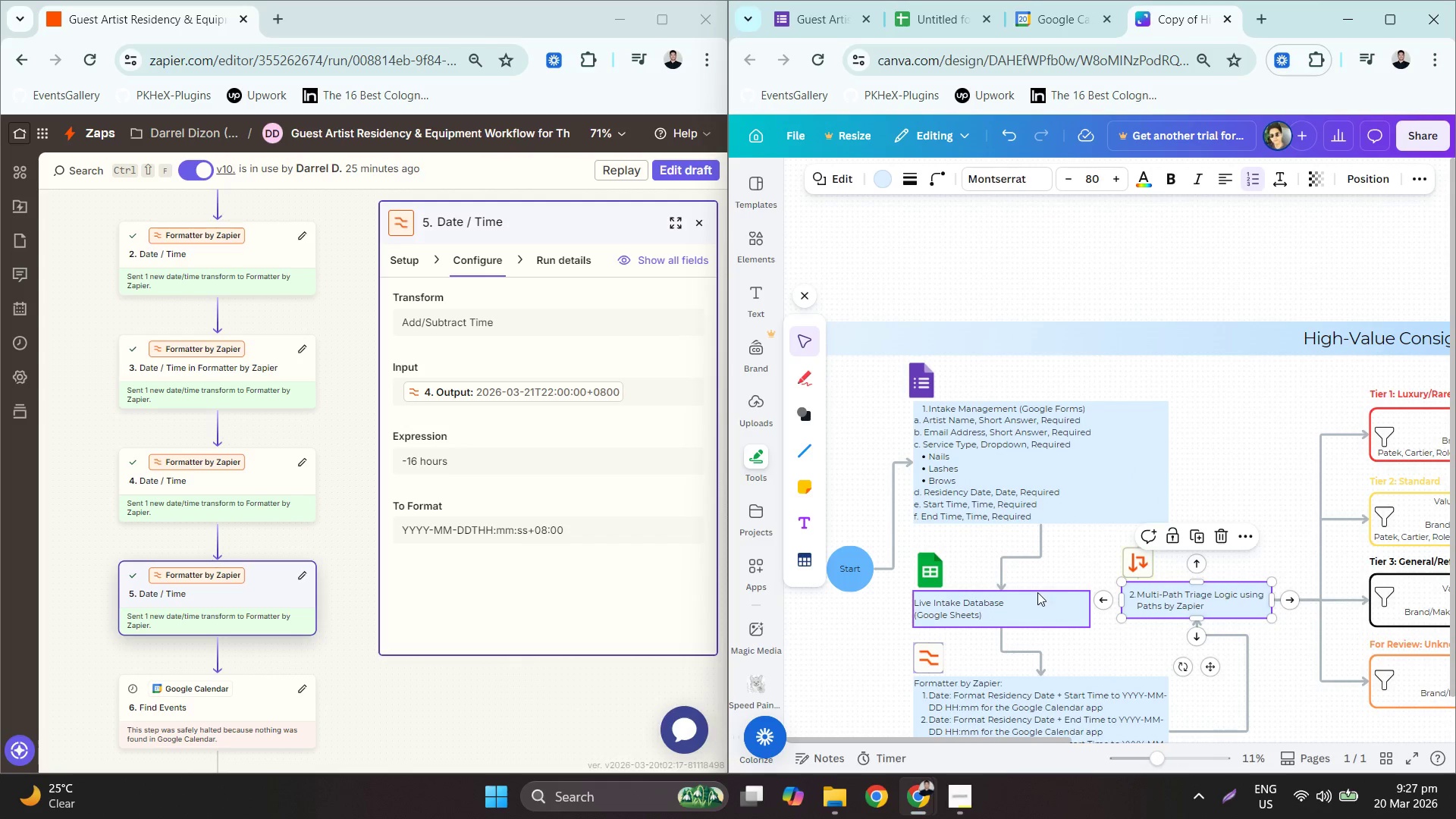 
left_click_drag(start_coordinate=[1019, 604], to_coordinate=[1020, 612])
 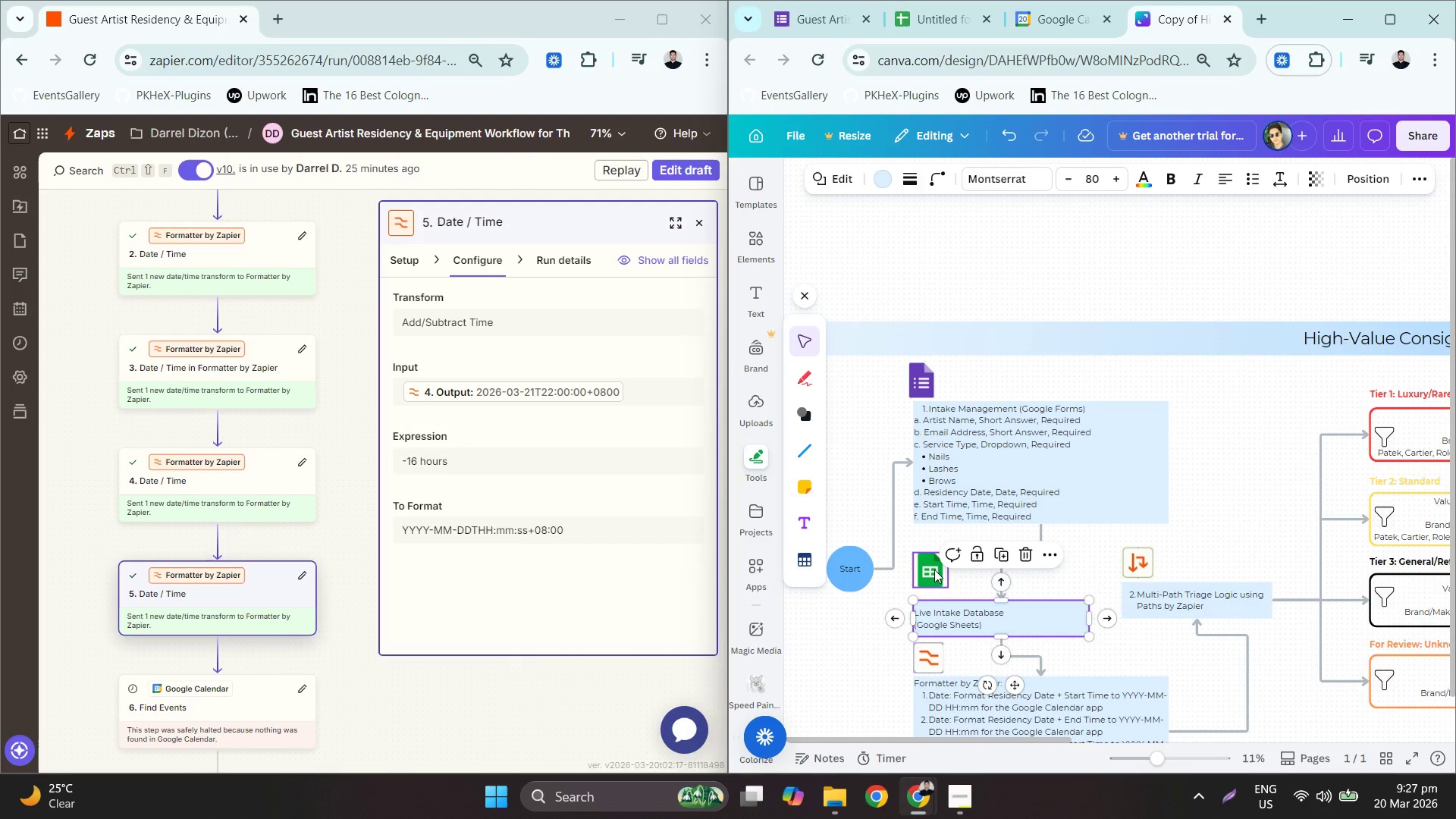 
left_click_drag(start_coordinate=[930, 566], to_coordinate=[930, 576])
 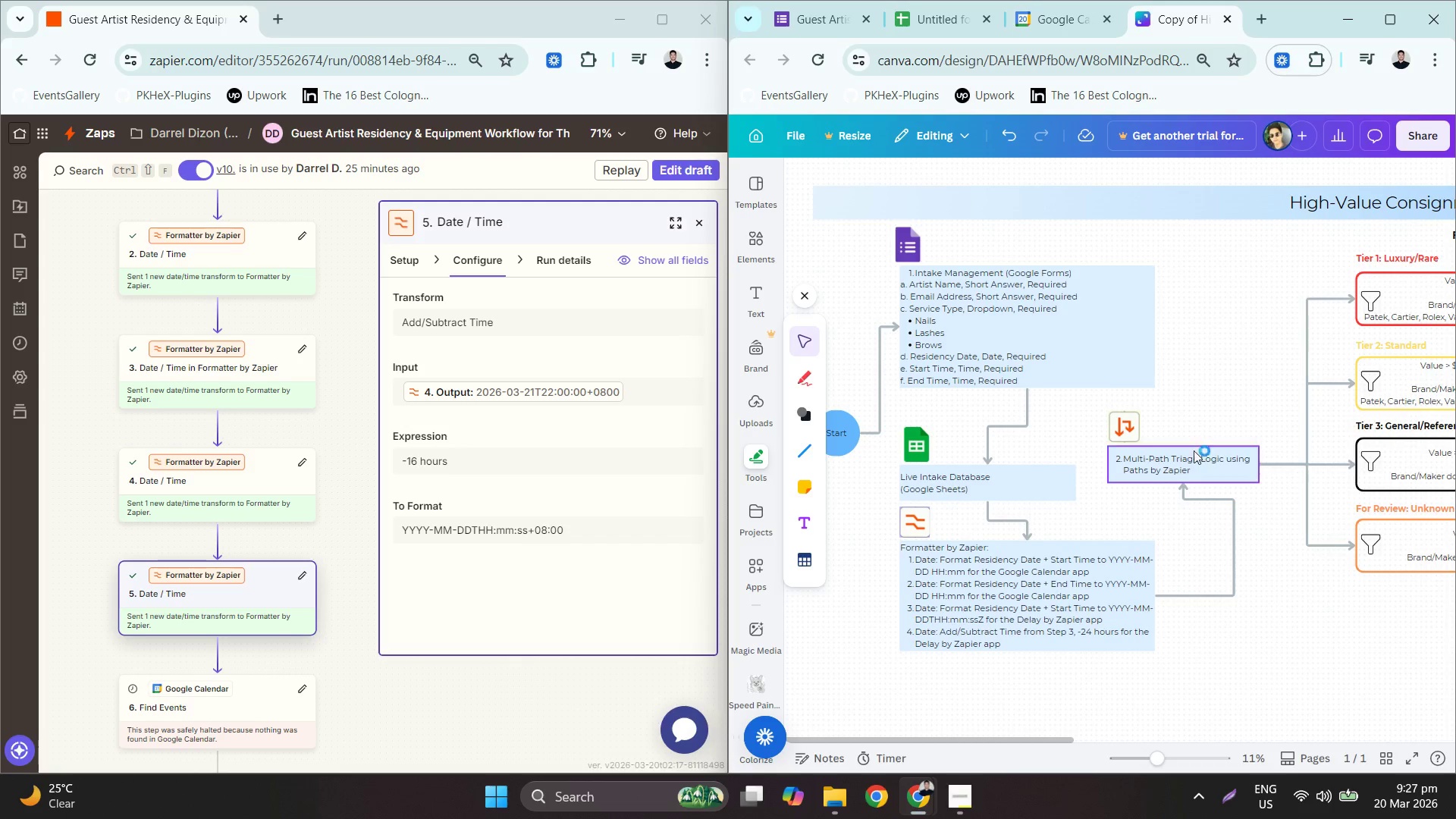 
wait(5.3)
 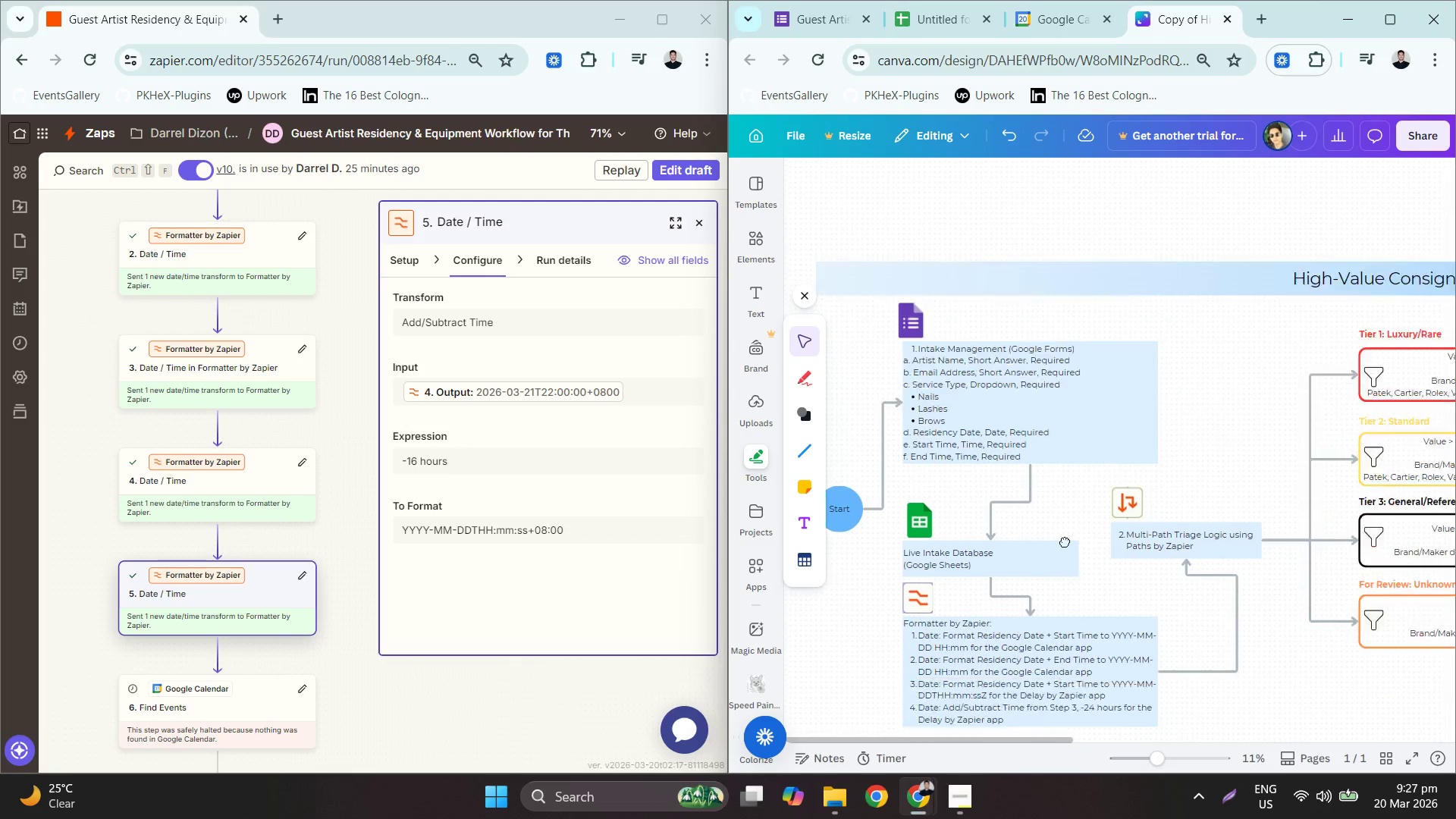 
left_click_drag(start_coordinate=[1124, 423], to_coordinate=[1197, 366])
 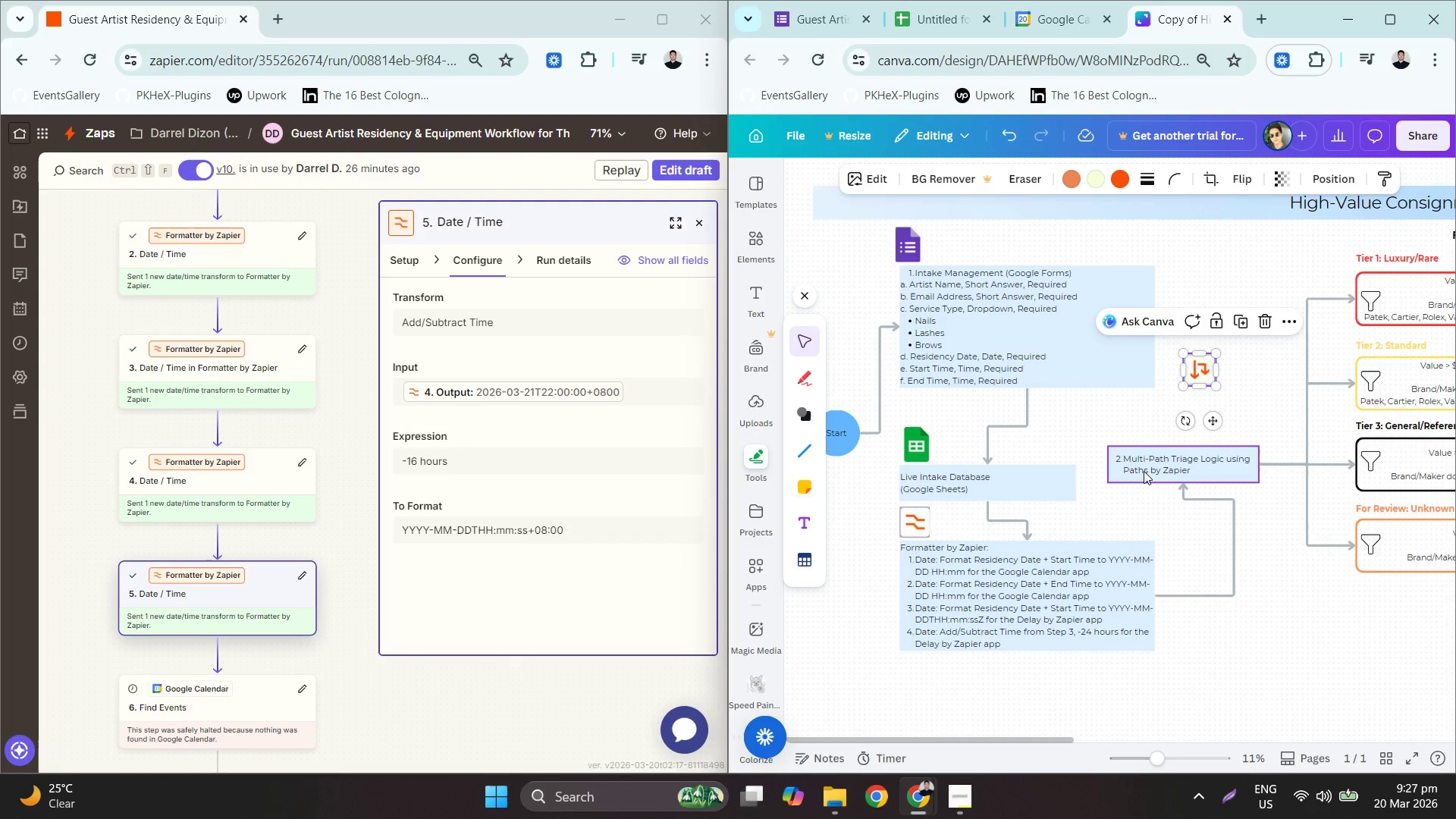 
left_click_drag(start_coordinate=[1144, 469], to_coordinate=[1197, 422])
 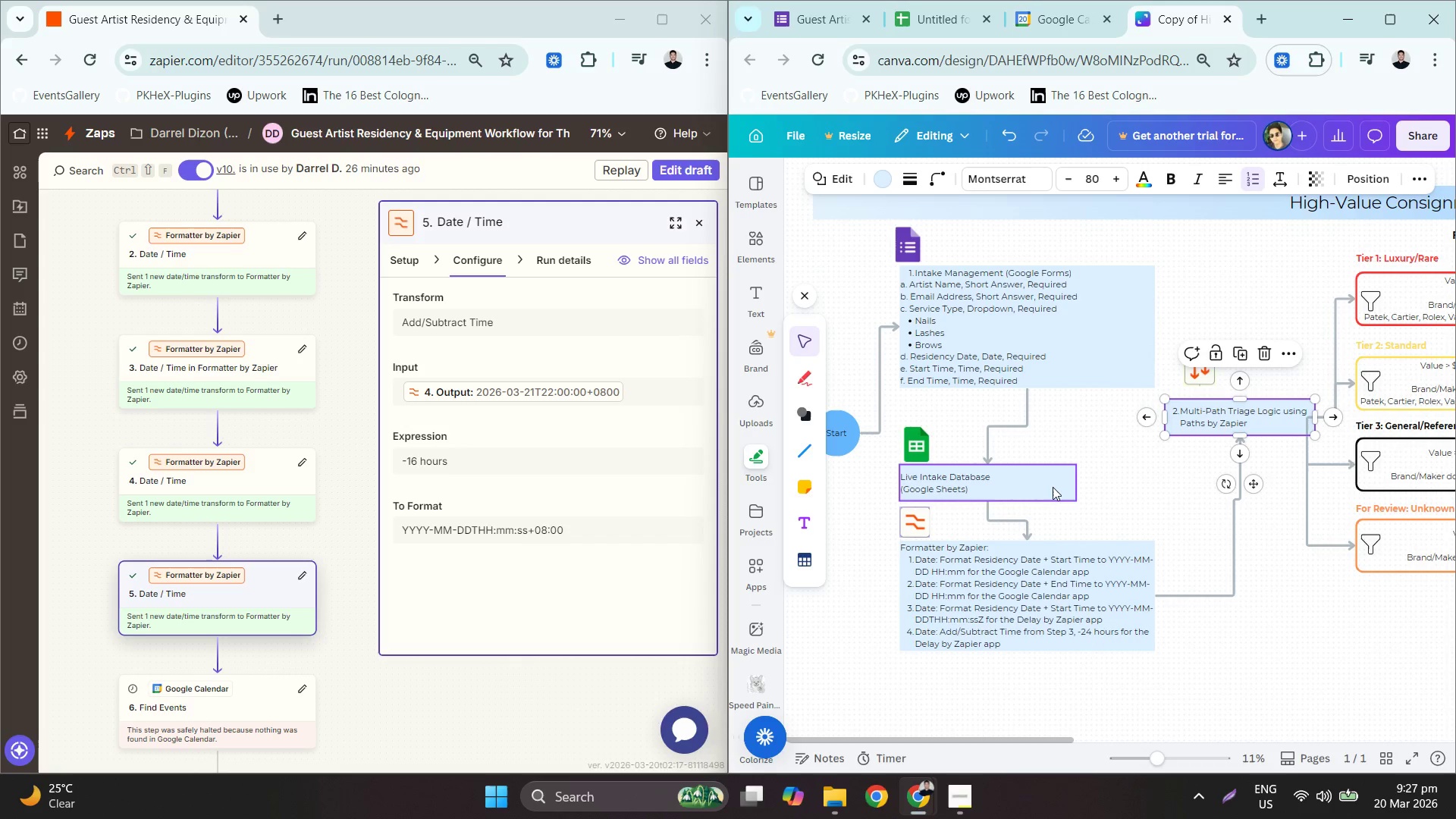 
left_click([1049, 485])
 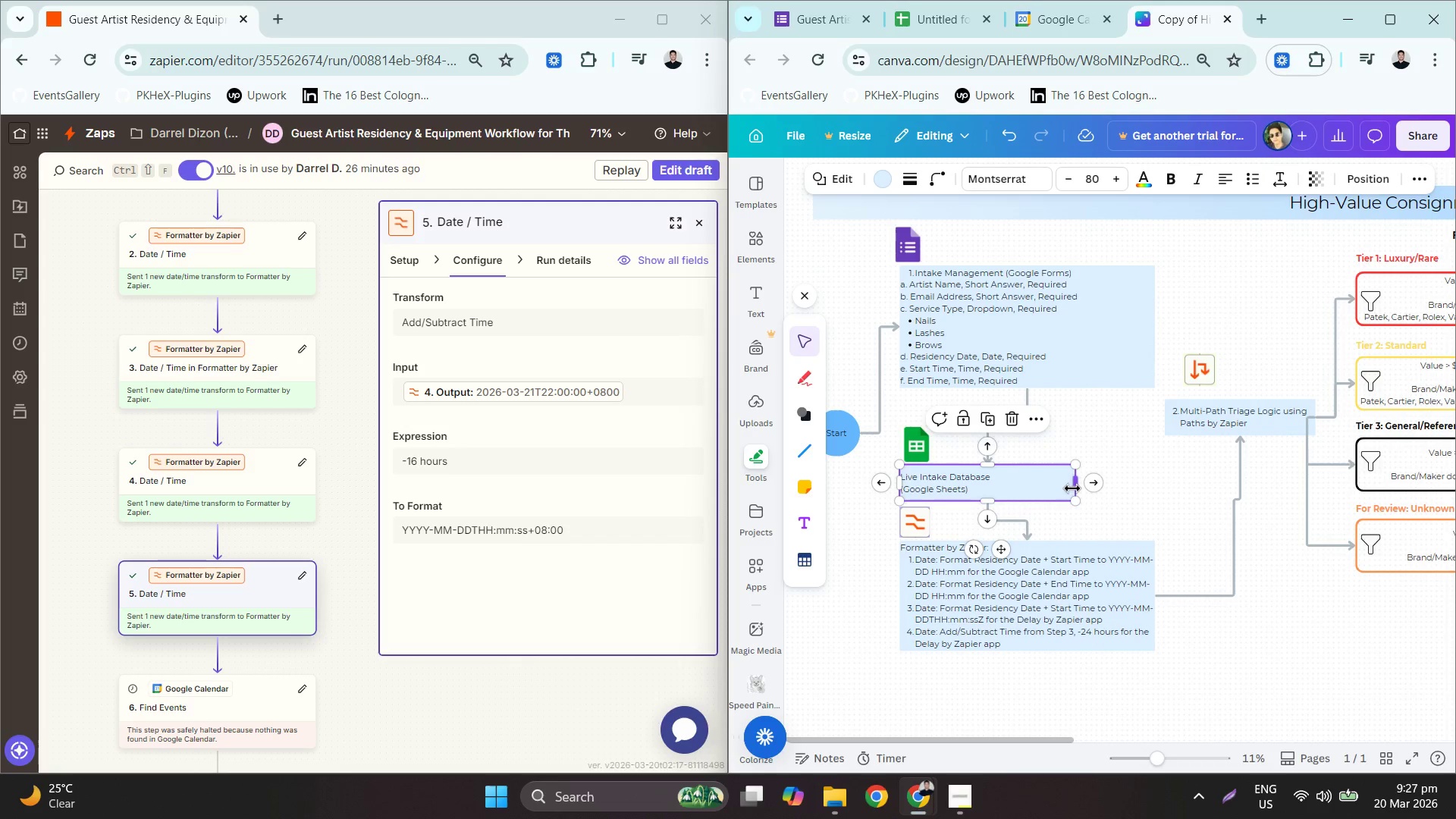 
left_click_drag(start_coordinate=[1075, 484], to_coordinate=[1153, 481])
 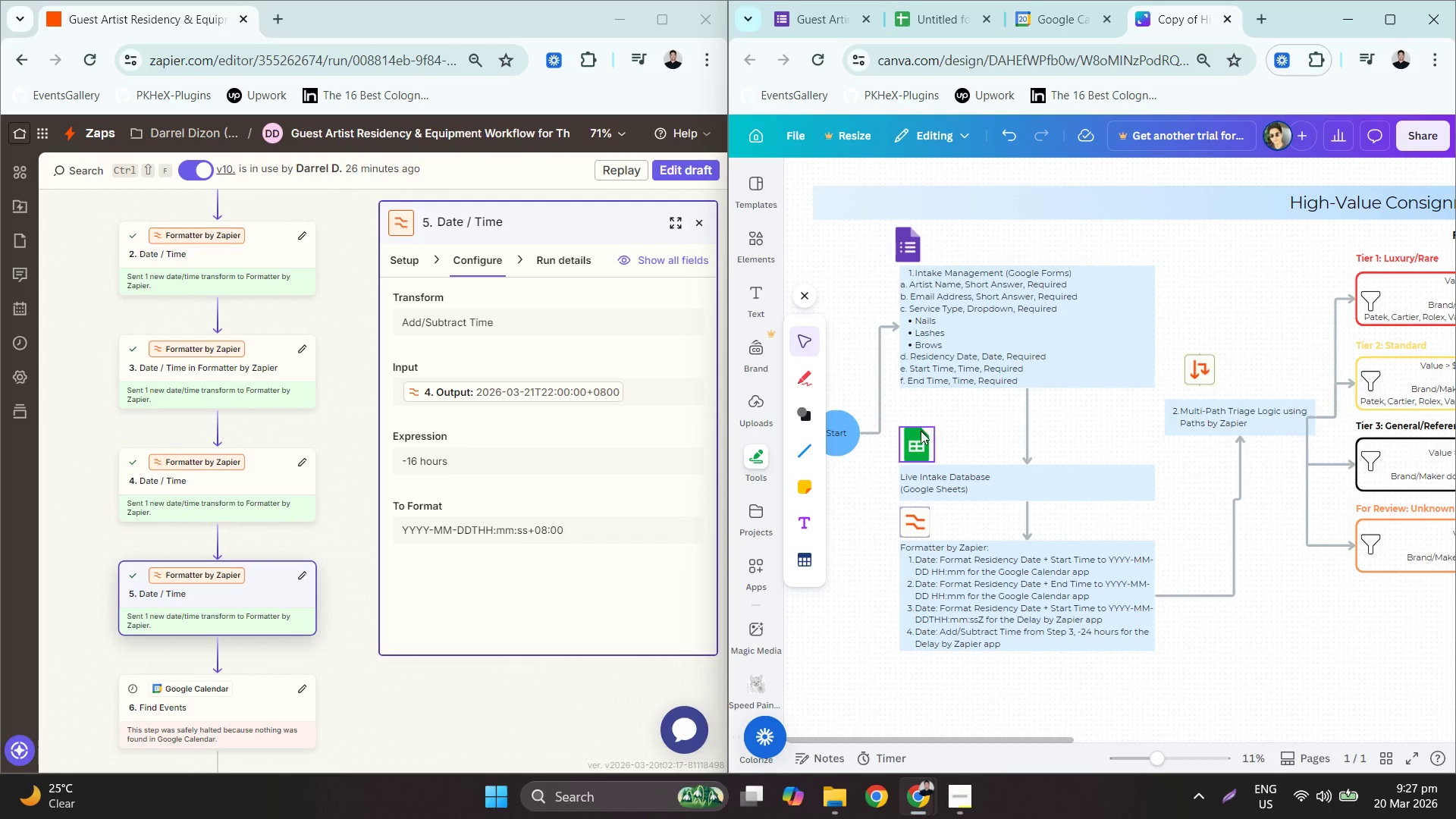 
left_click_drag(start_coordinate=[922, 433], to_coordinate=[923, 401])
 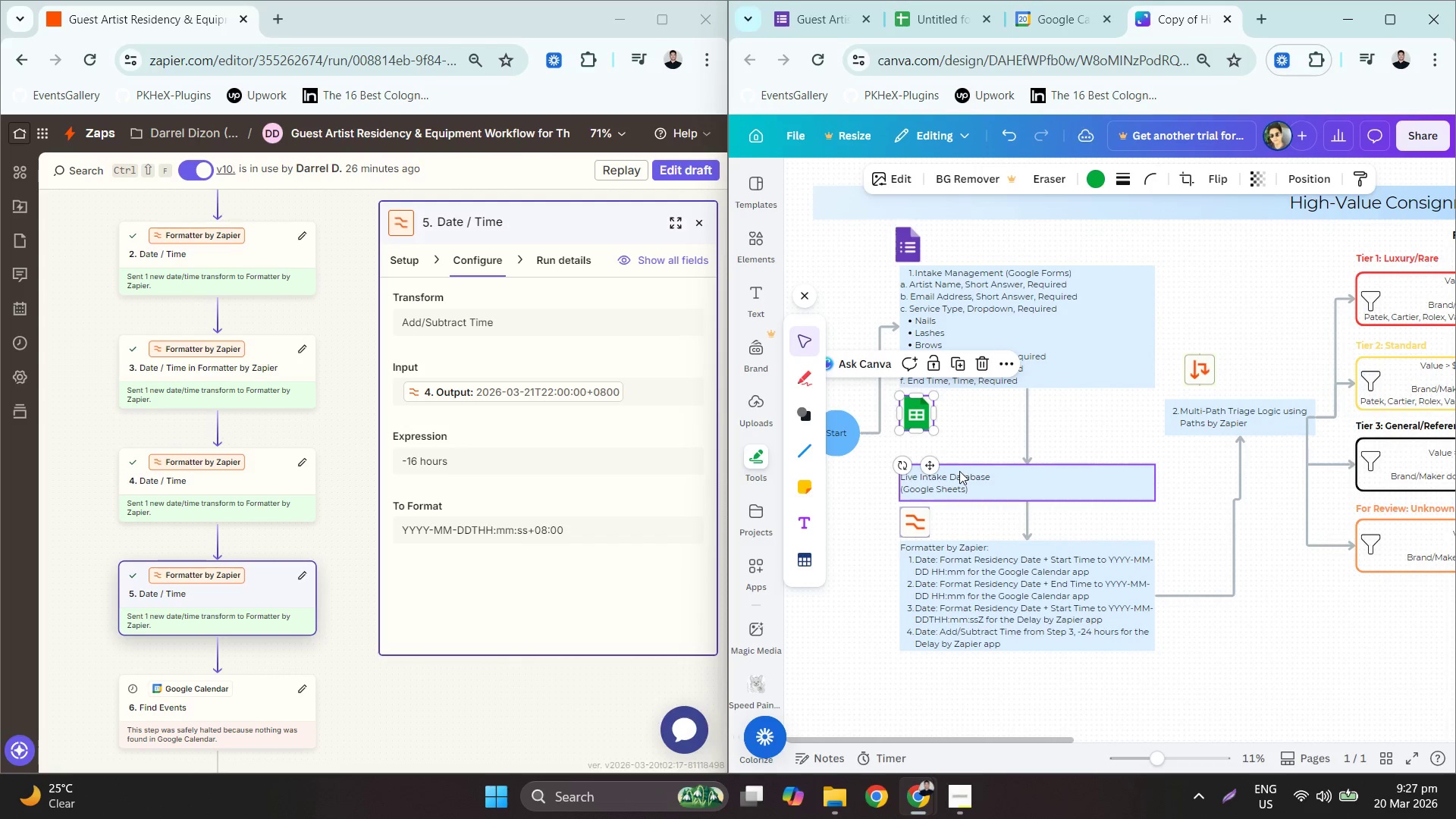 
left_click_drag(start_coordinate=[965, 472], to_coordinate=[963, 441])
 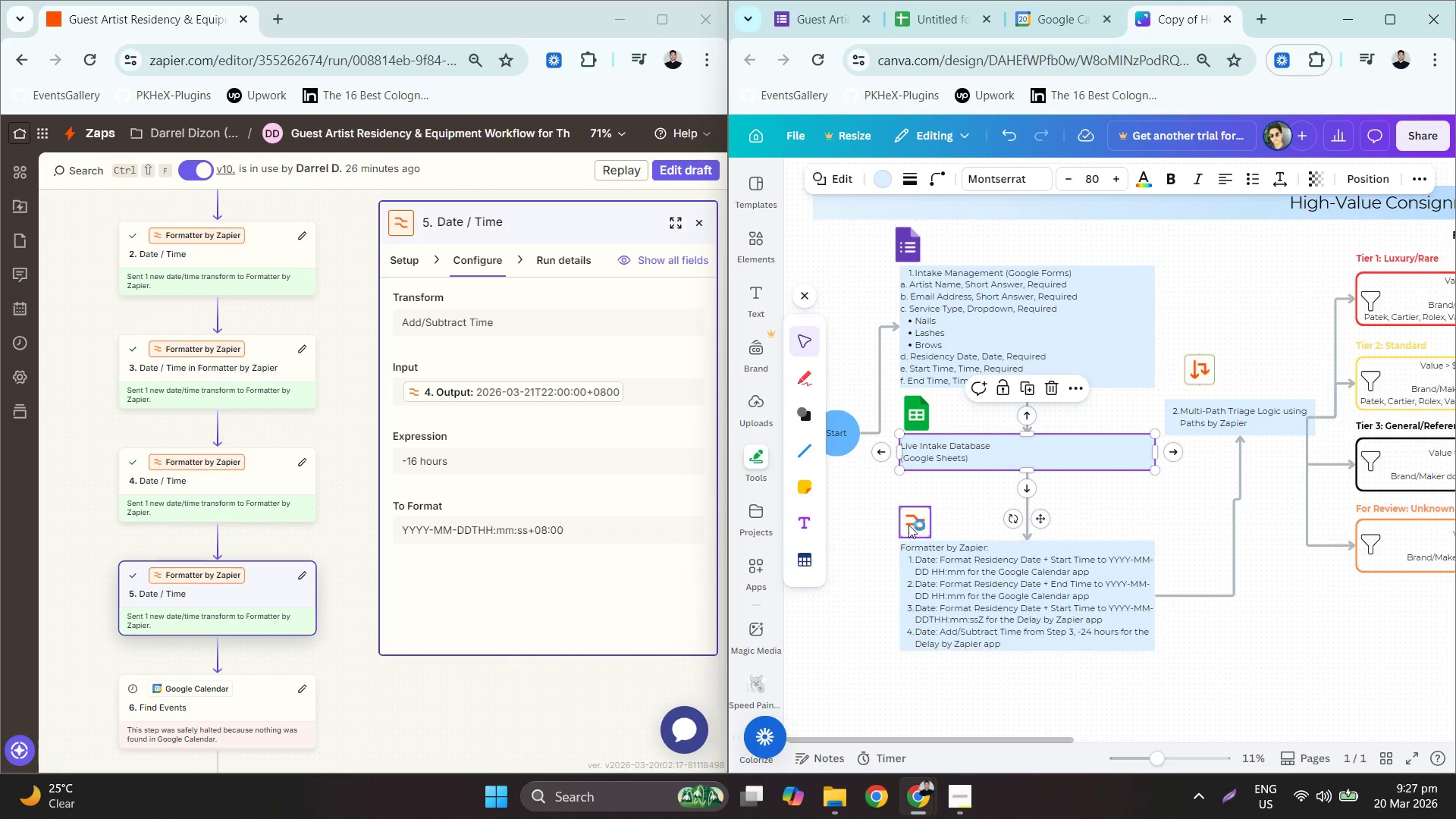 
left_click_drag(start_coordinate=[910, 516], to_coordinate=[909, 485])
 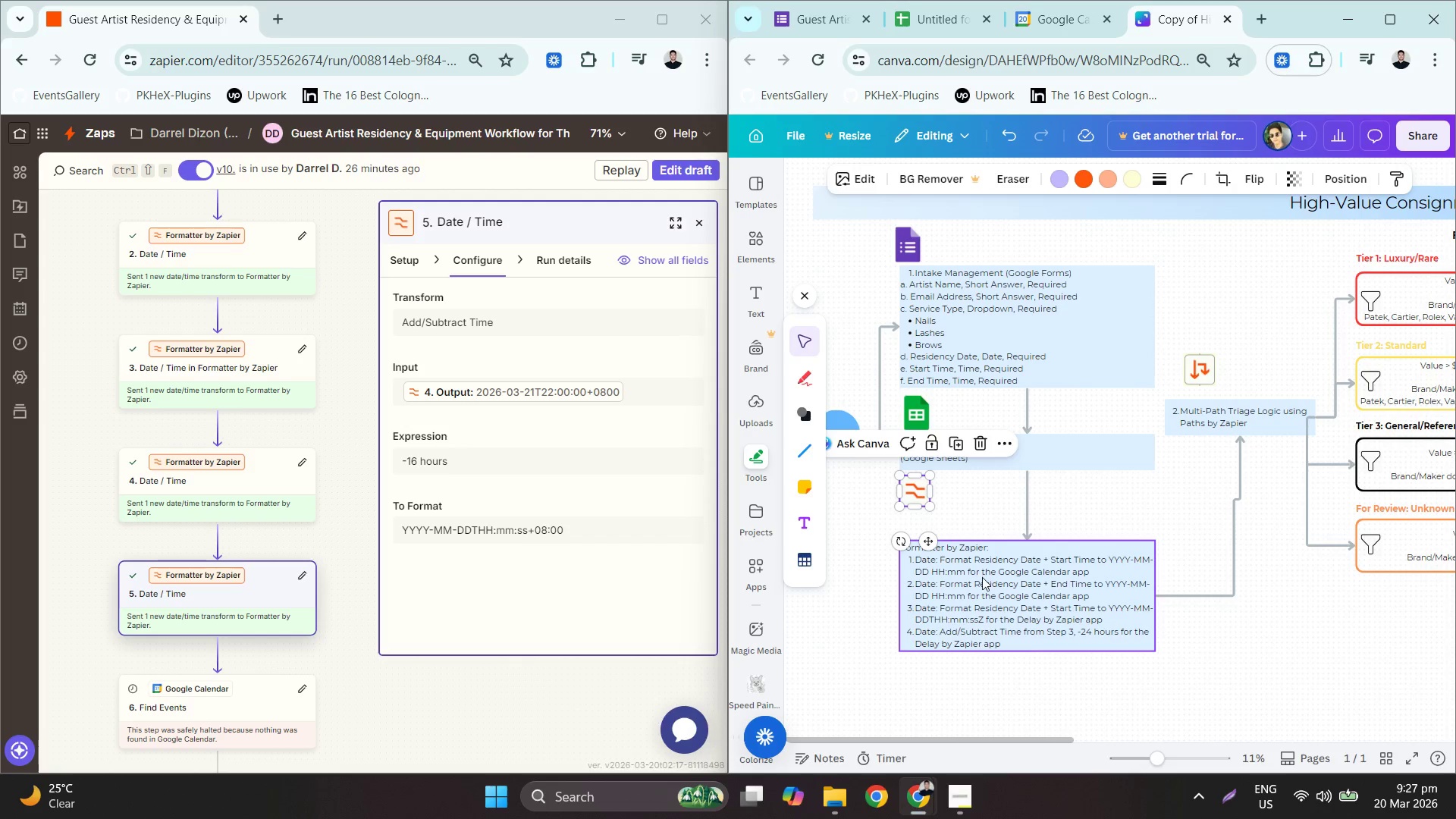 
left_click_drag(start_coordinate=[983, 578], to_coordinate=[983, 550])
 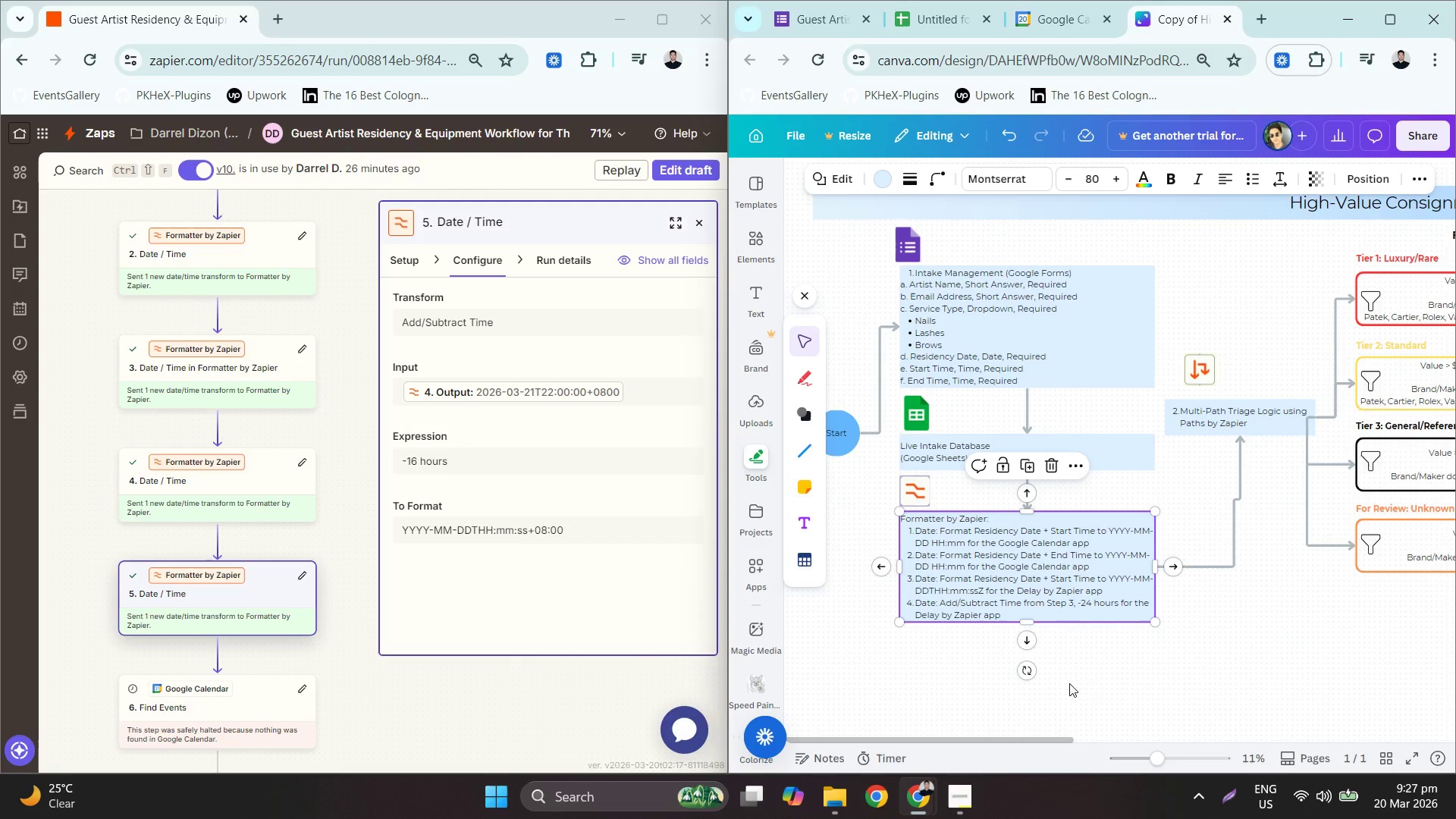 
left_click([1122, 689])
 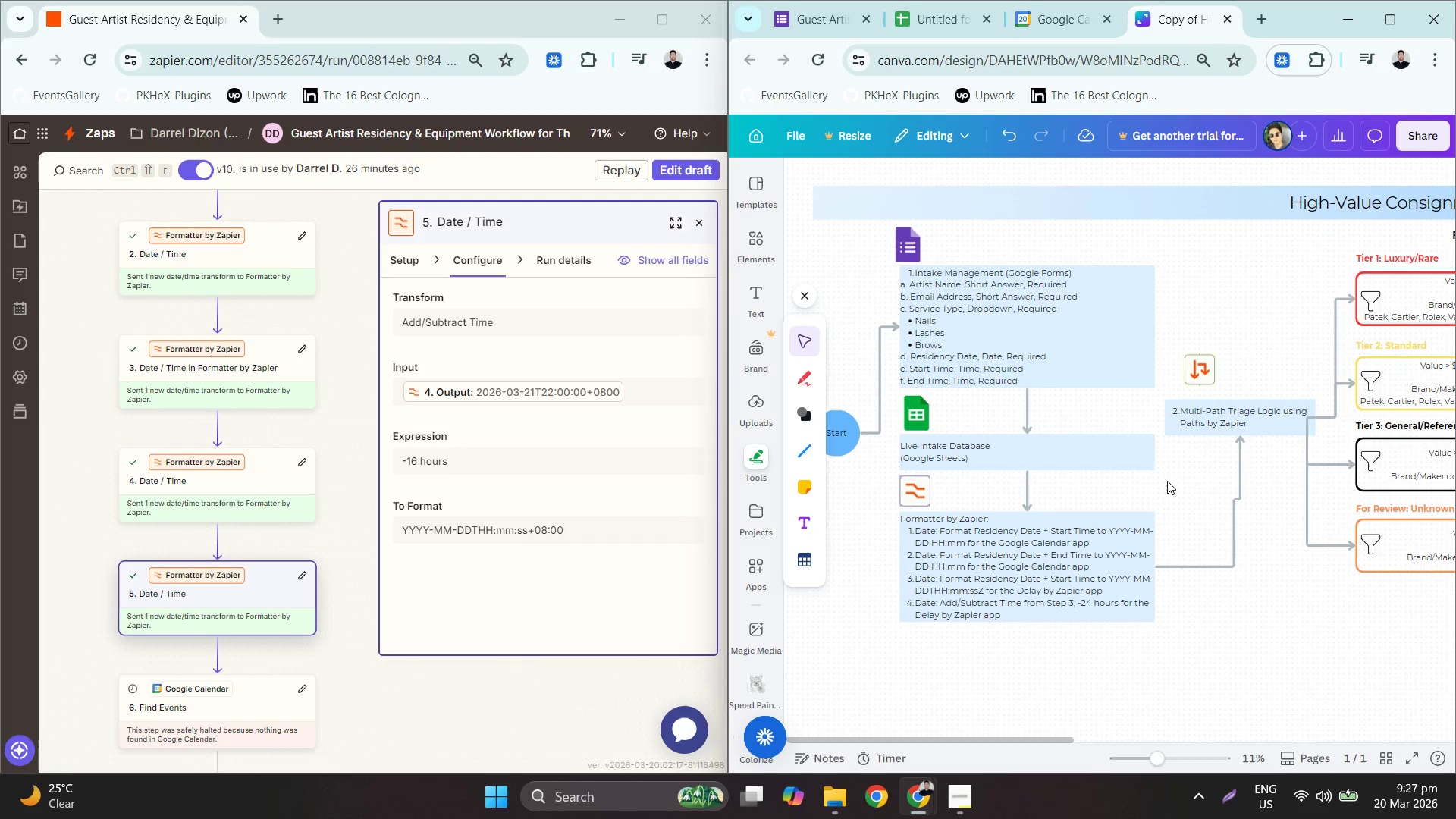 
left_click_drag(start_coordinate=[1213, 489], to_coordinate=[1136, 485])
 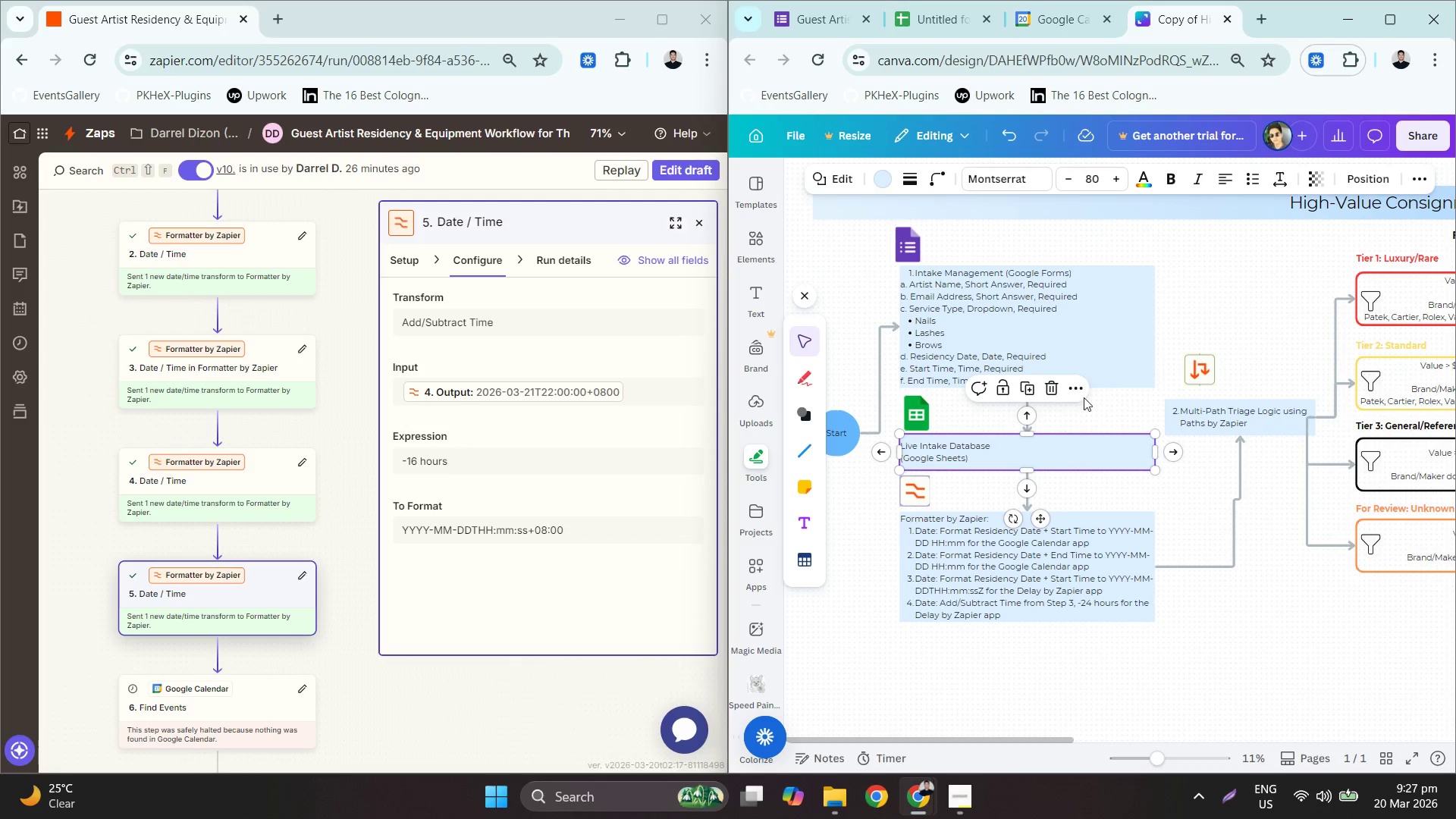 
left_click([1229, 185])
 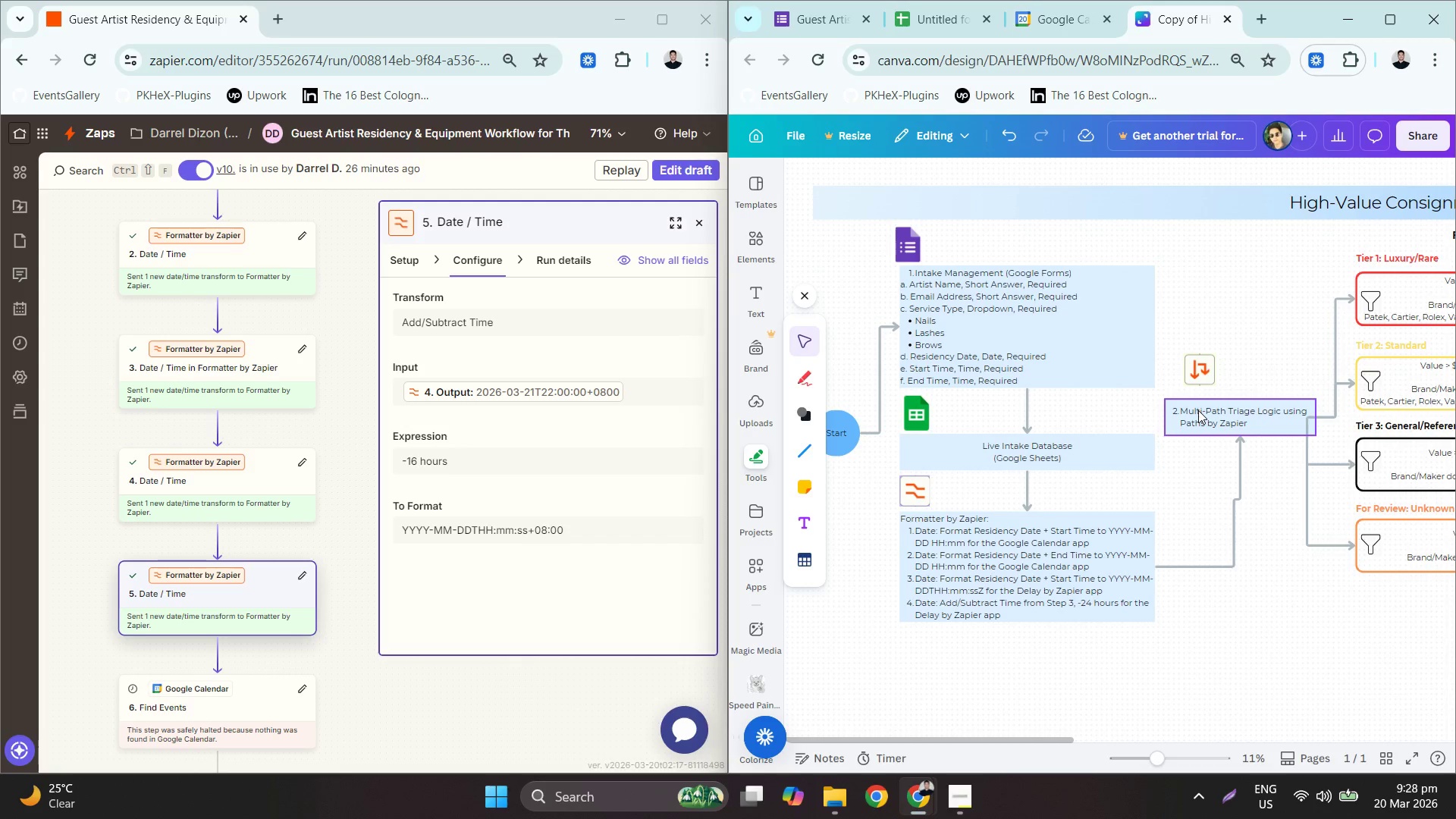 
left_click_drag(start_coordinate=[1198, 410], to_coordinate=[1196, 406])
 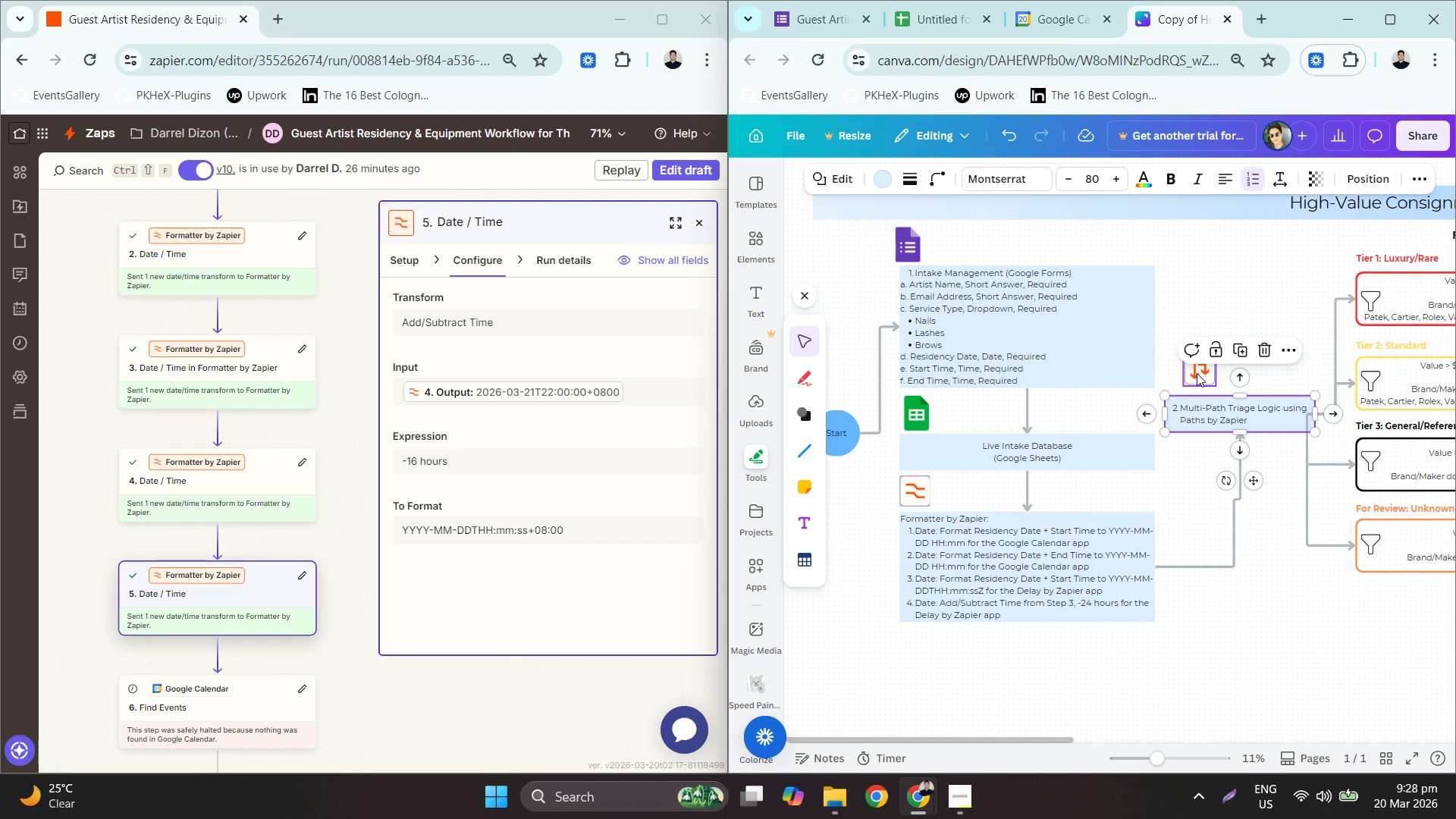 
left_click_drag(start_coordinate=[1197, 372], to_coordinate=[1181, 375])
 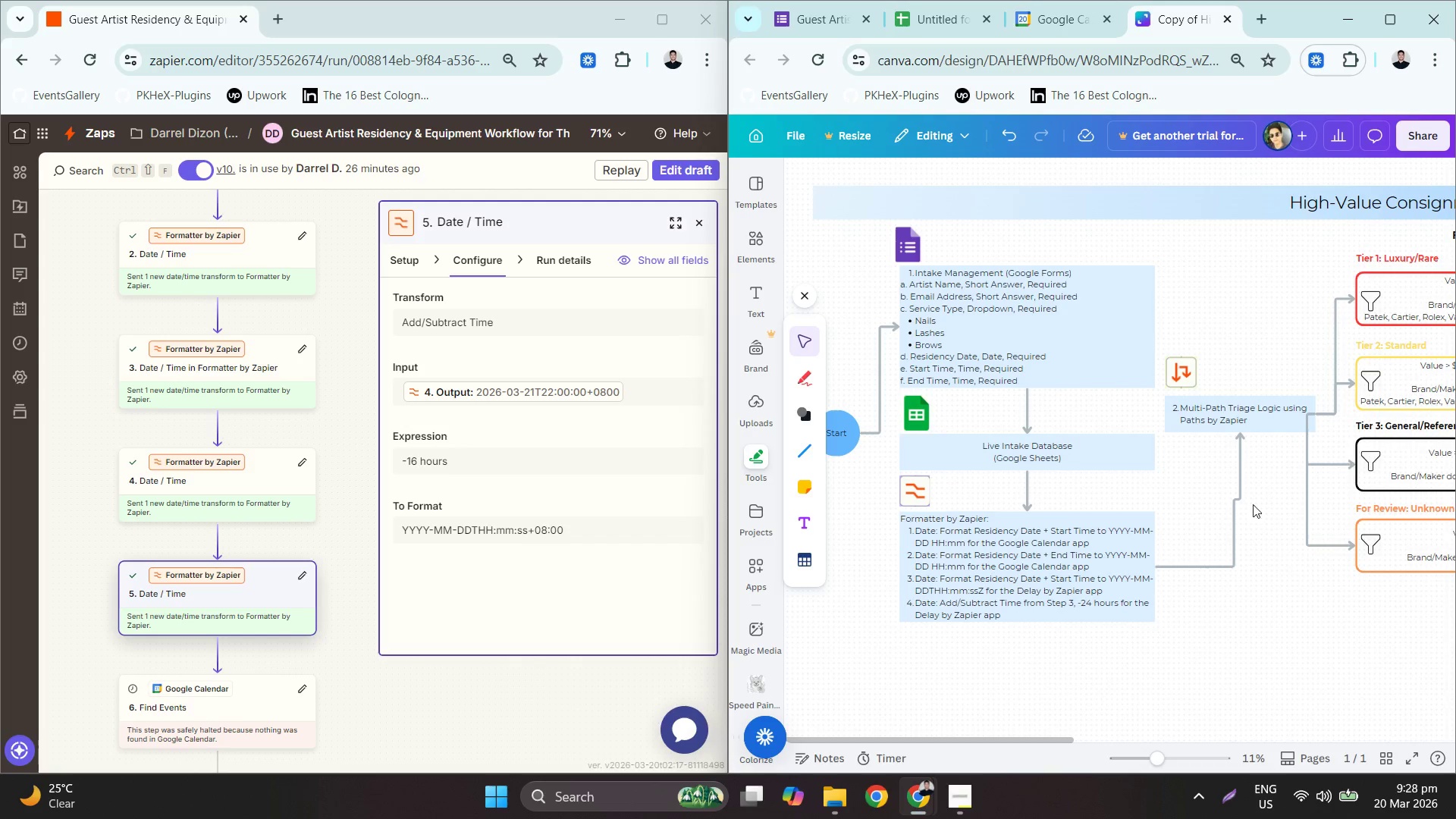 
left_click([1236, 478])
 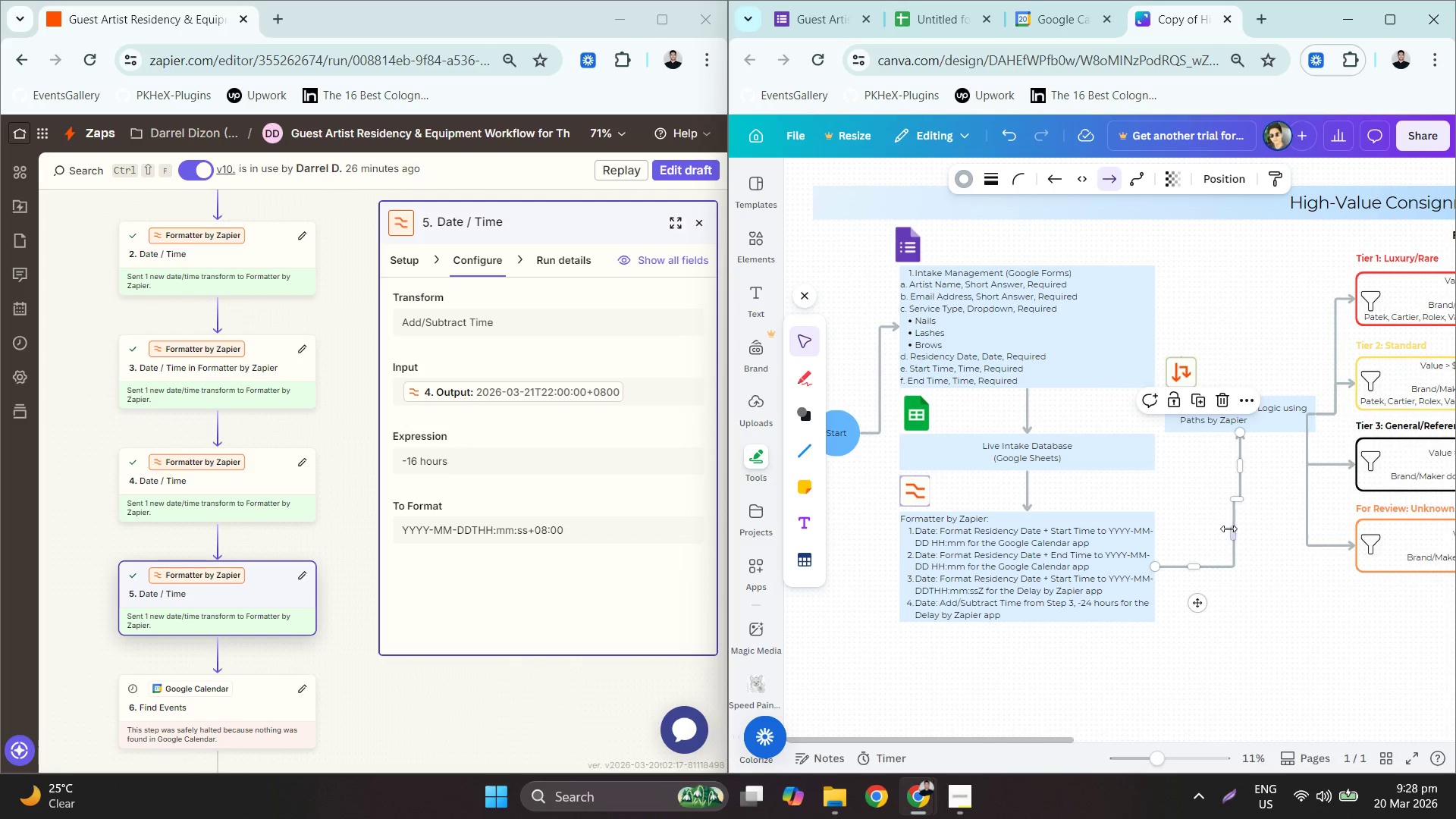 
left_click_drag(start_coordinate=[1237, 530], to_coordinate=[1247, 531])
 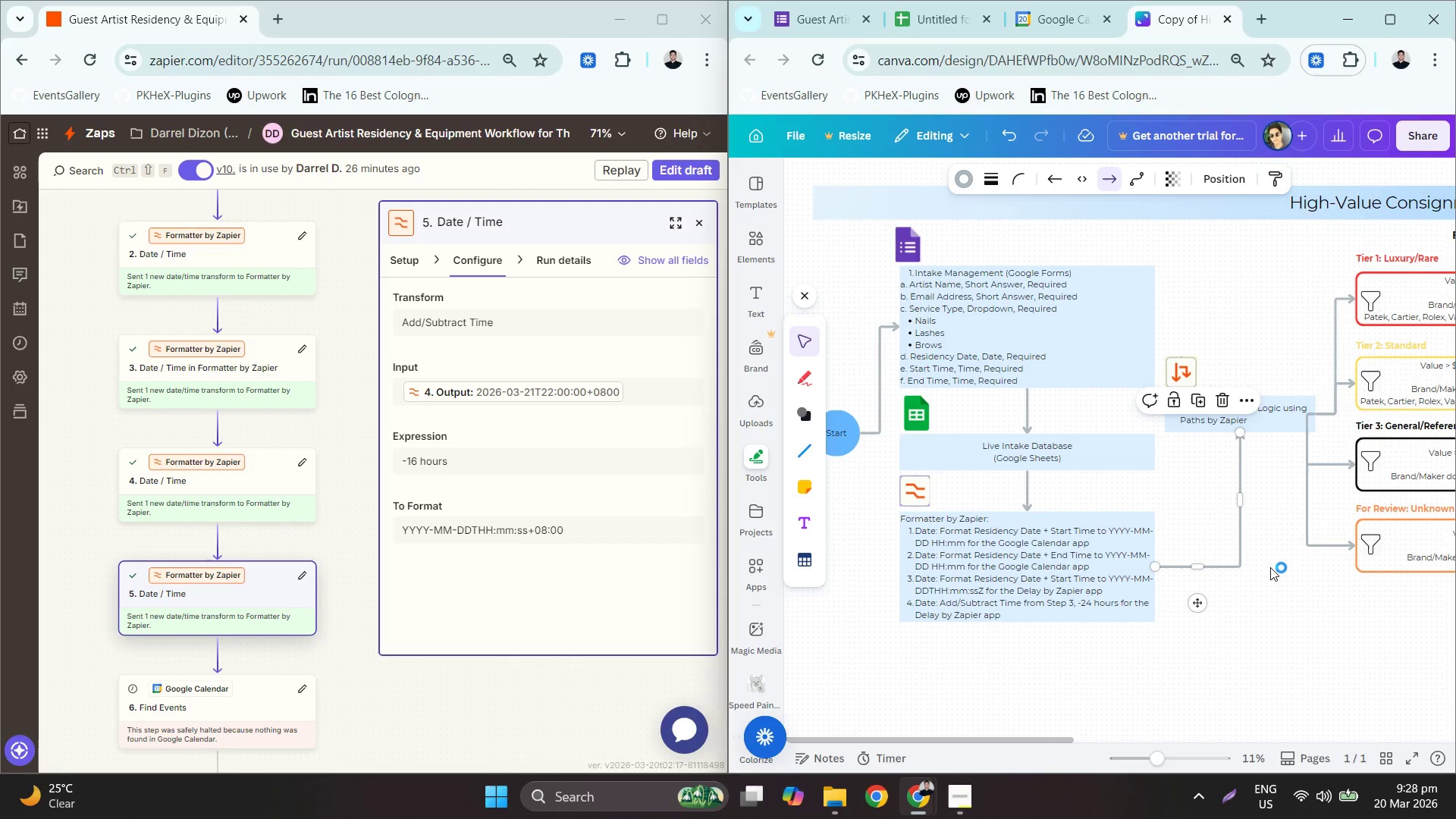 
left_click([1273, 570])
 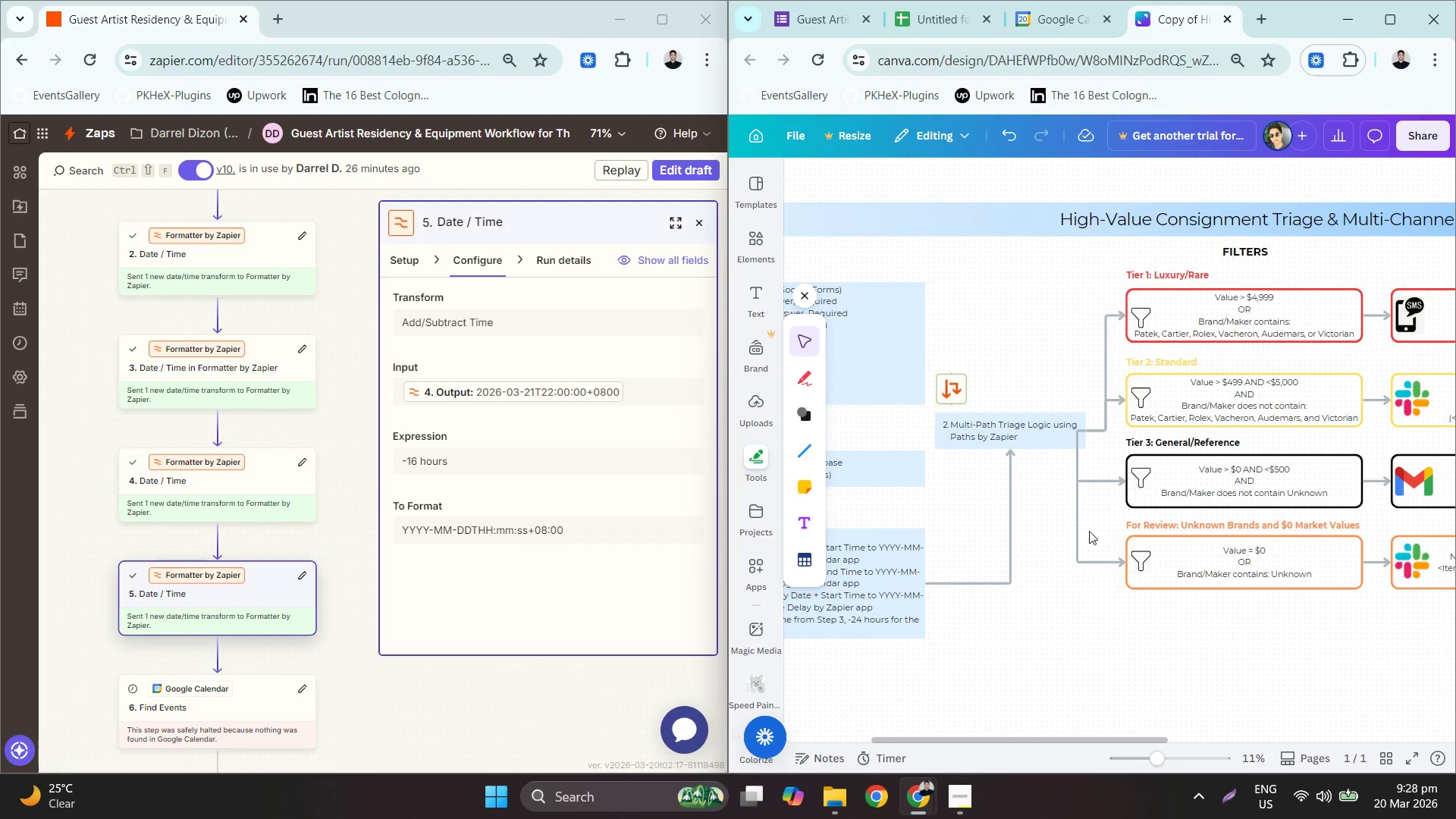 
left_click([1035, 446])